 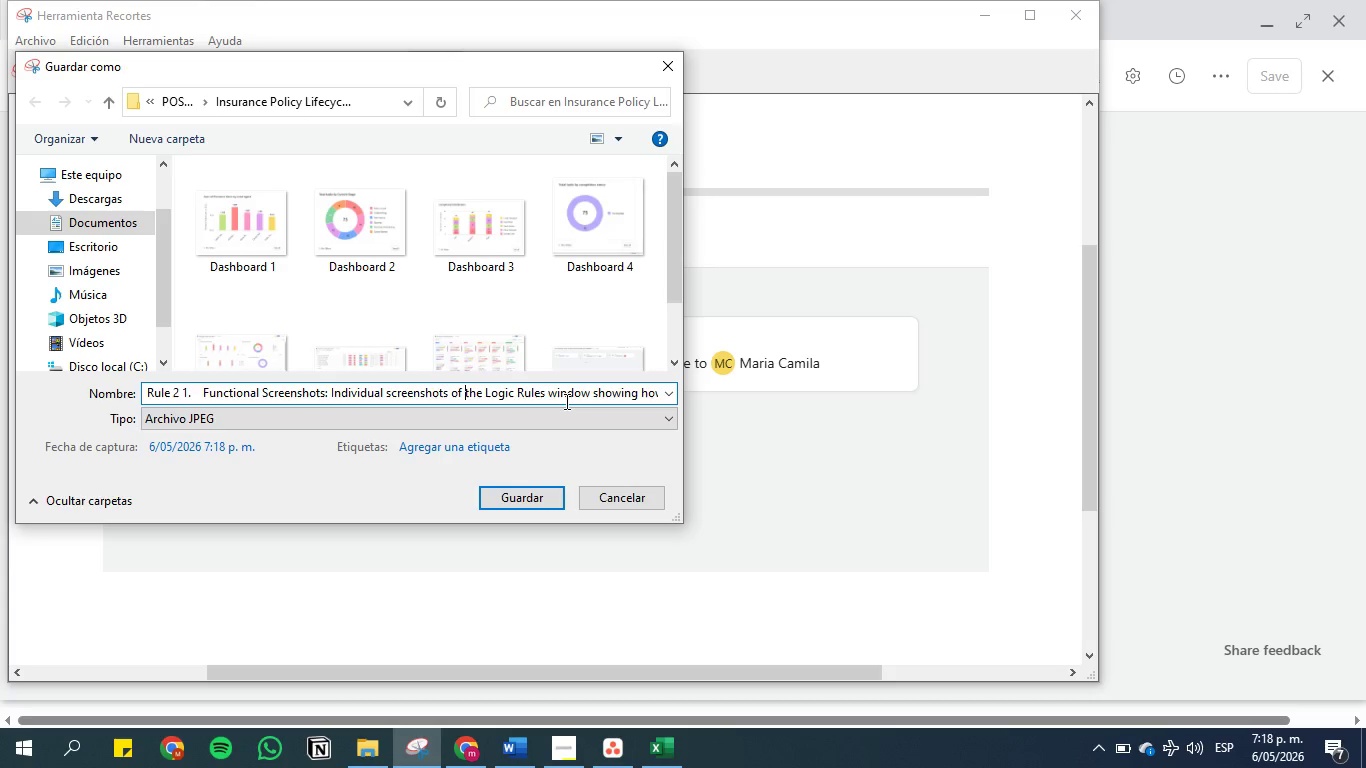 
key(Backspace)
 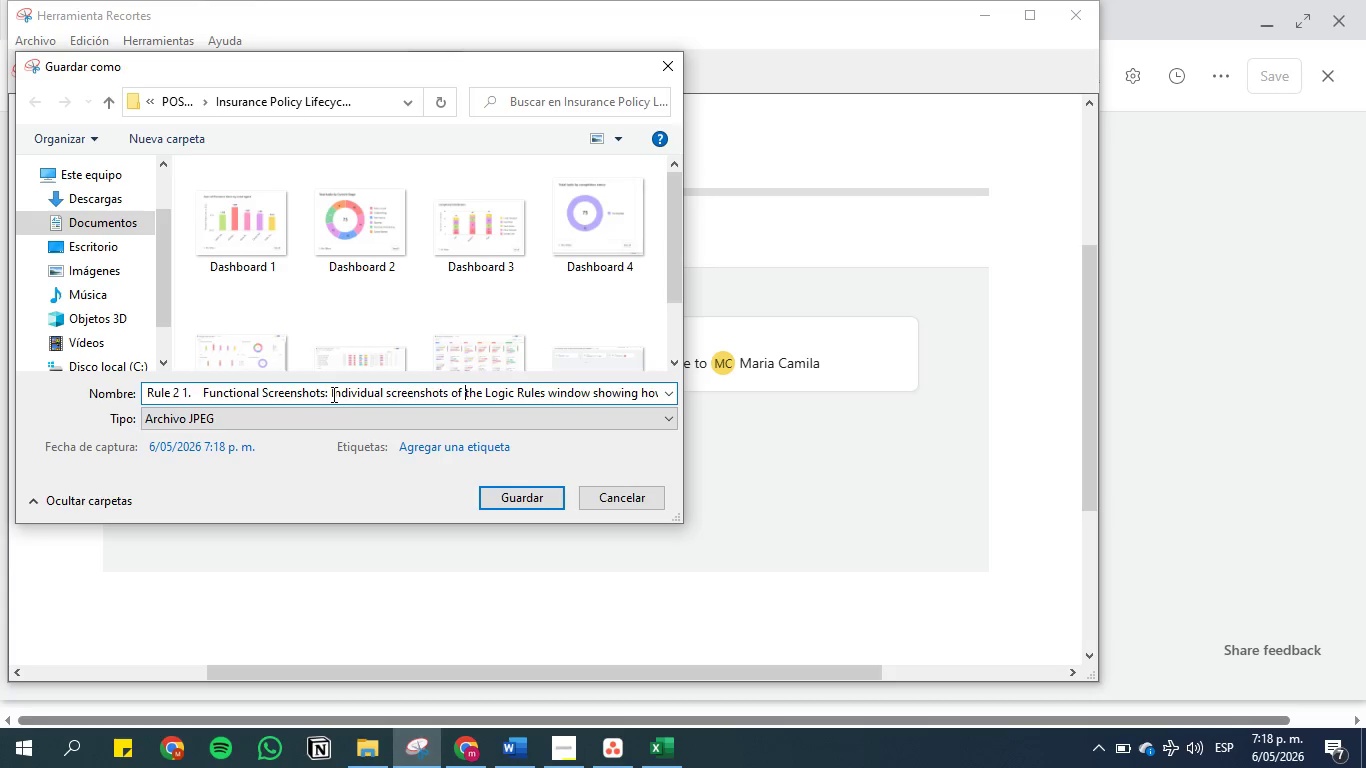 
left_click([329, 394])
 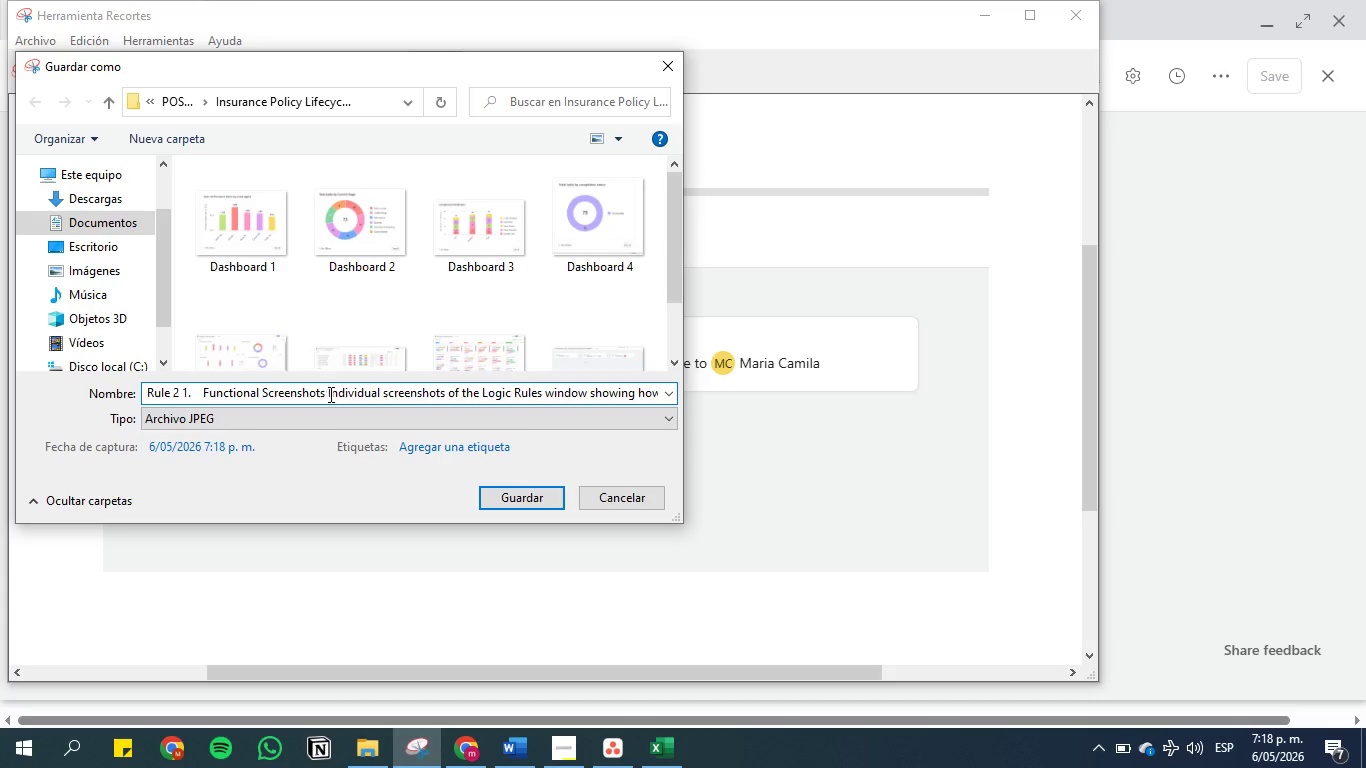 
key(Backspace)
 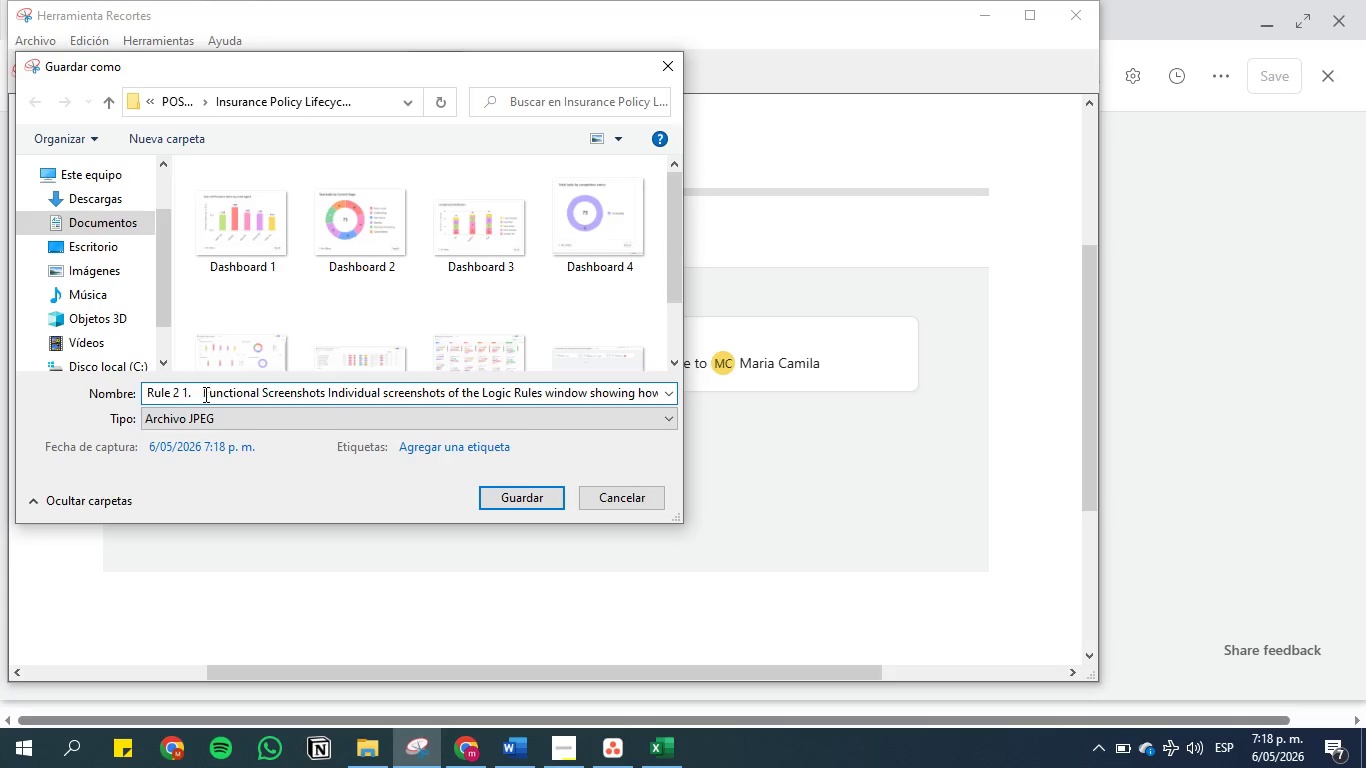 
left_click([204, 394])
 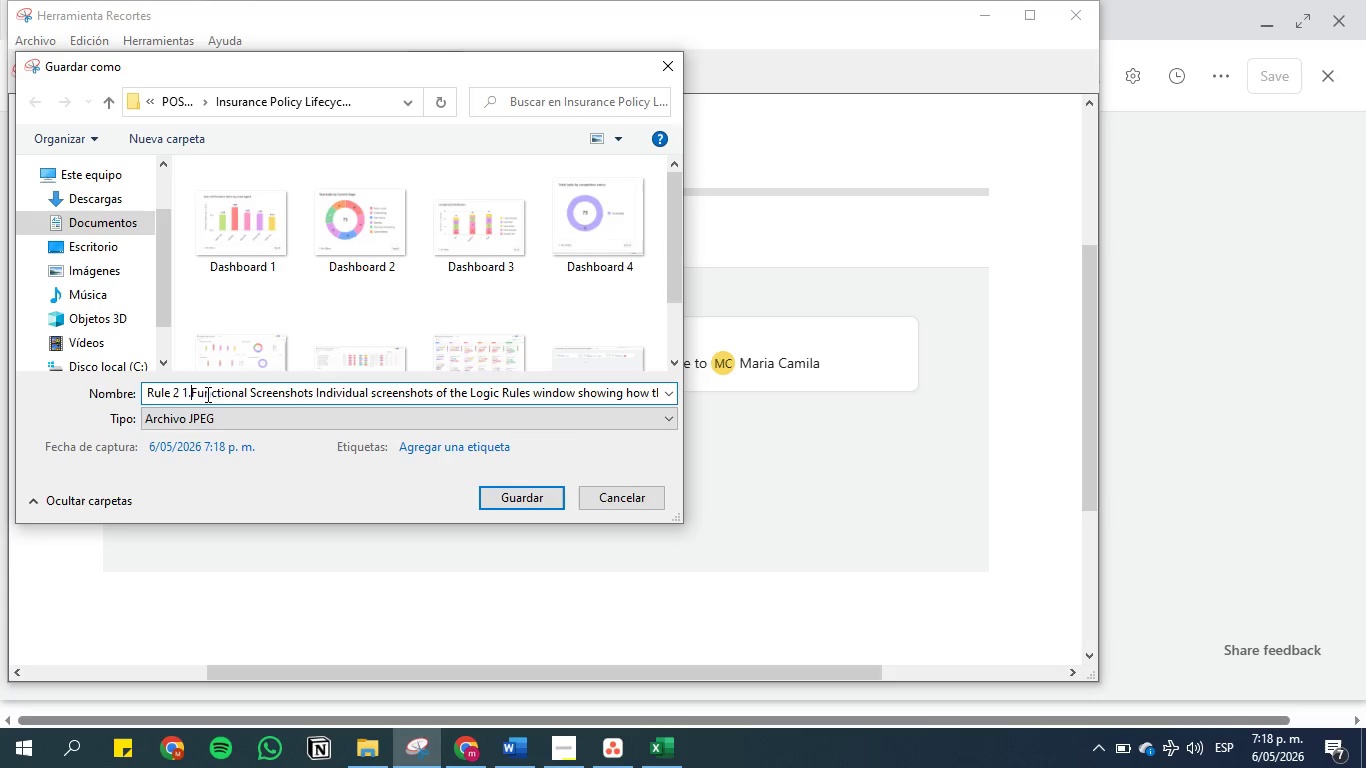 
key(Backspace)
 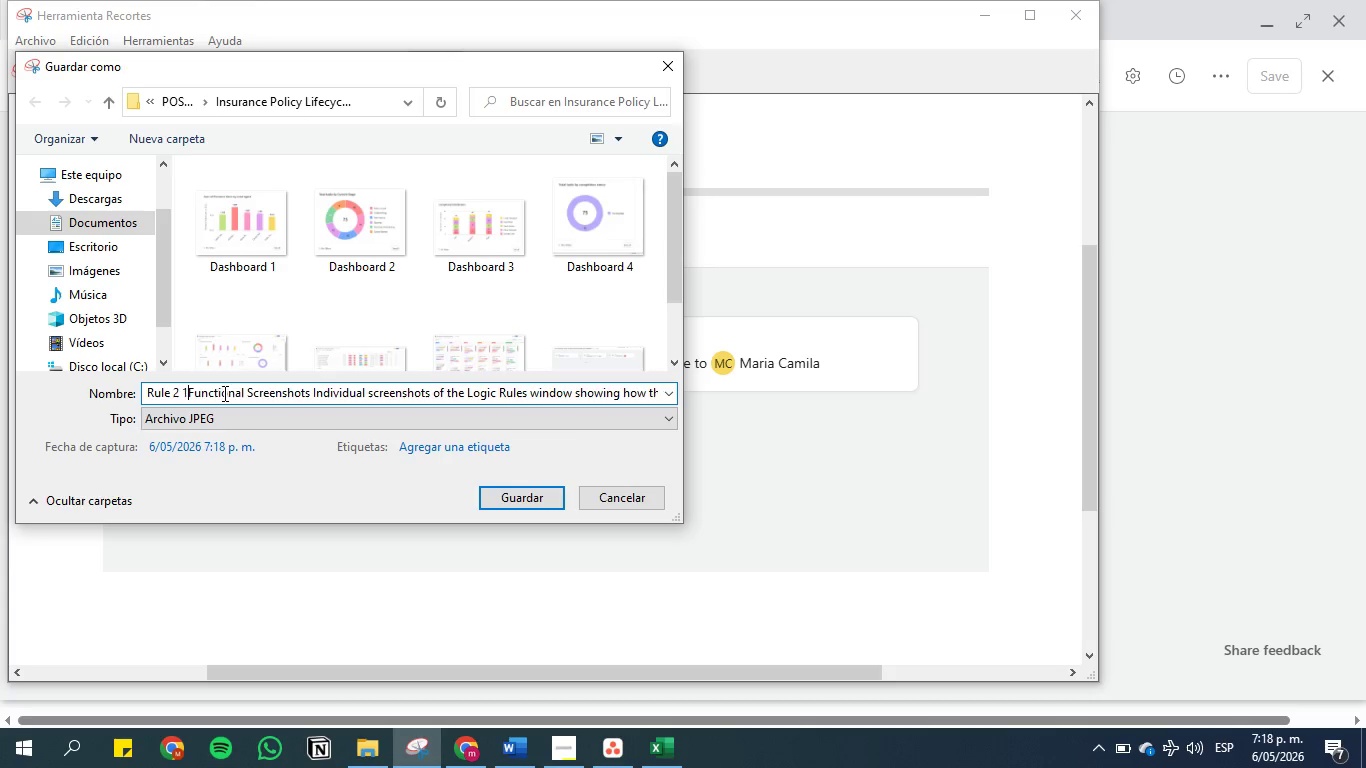 
key(Backspace)
 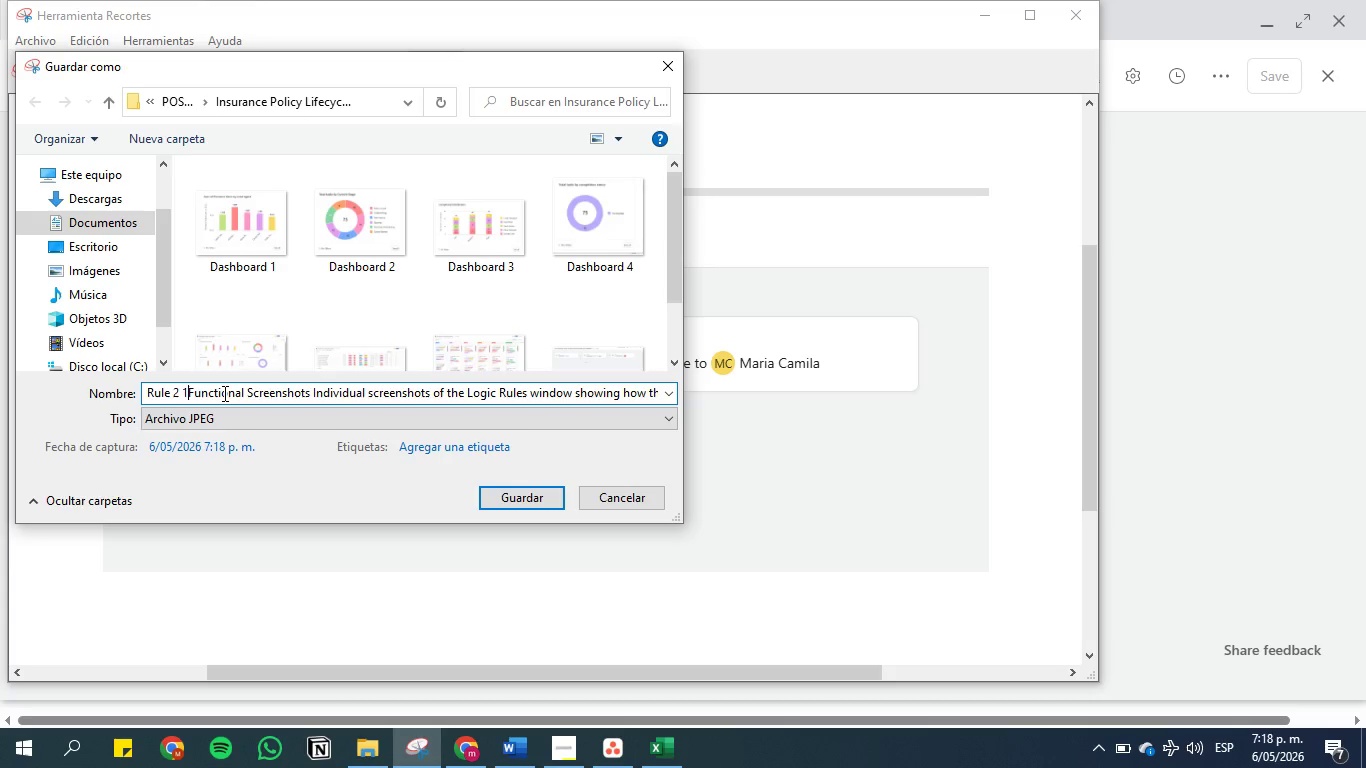 
key(Backspace)
 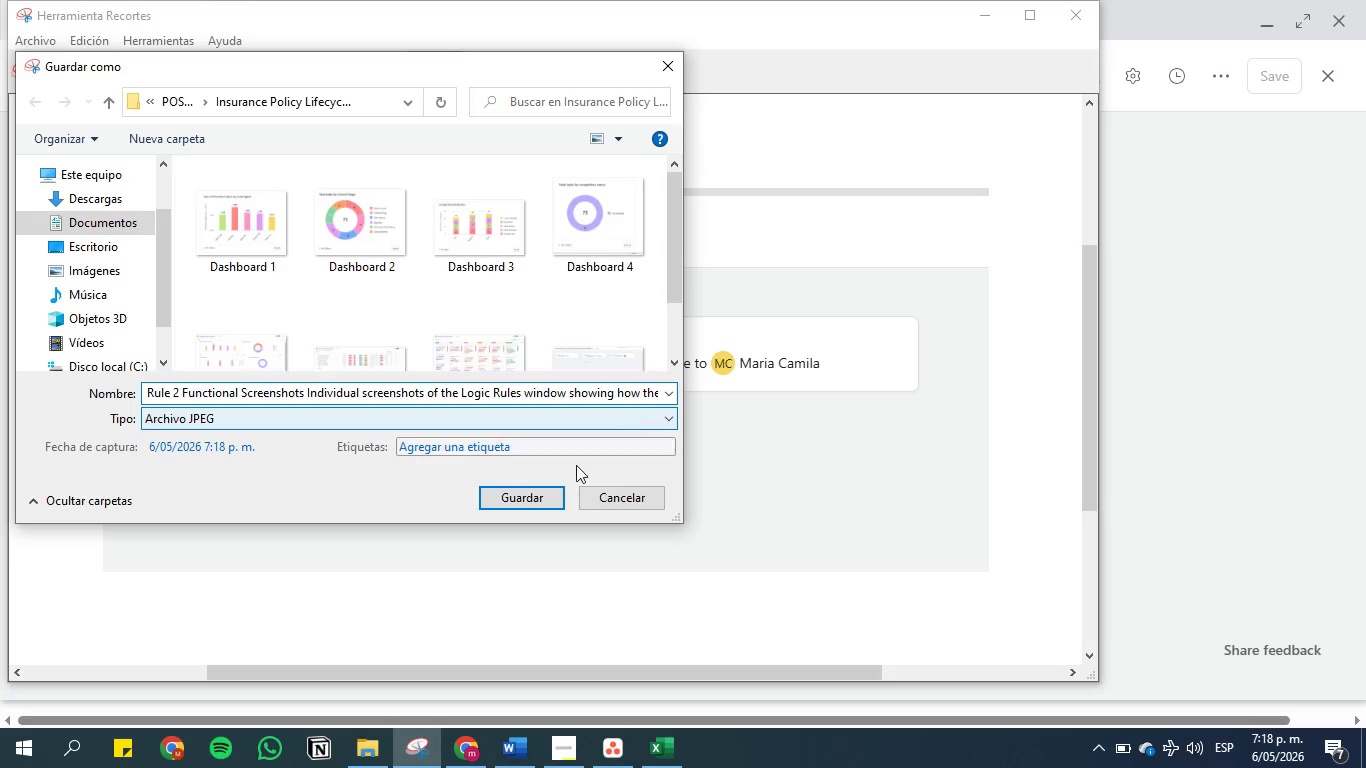 
left_click([520, 504])
 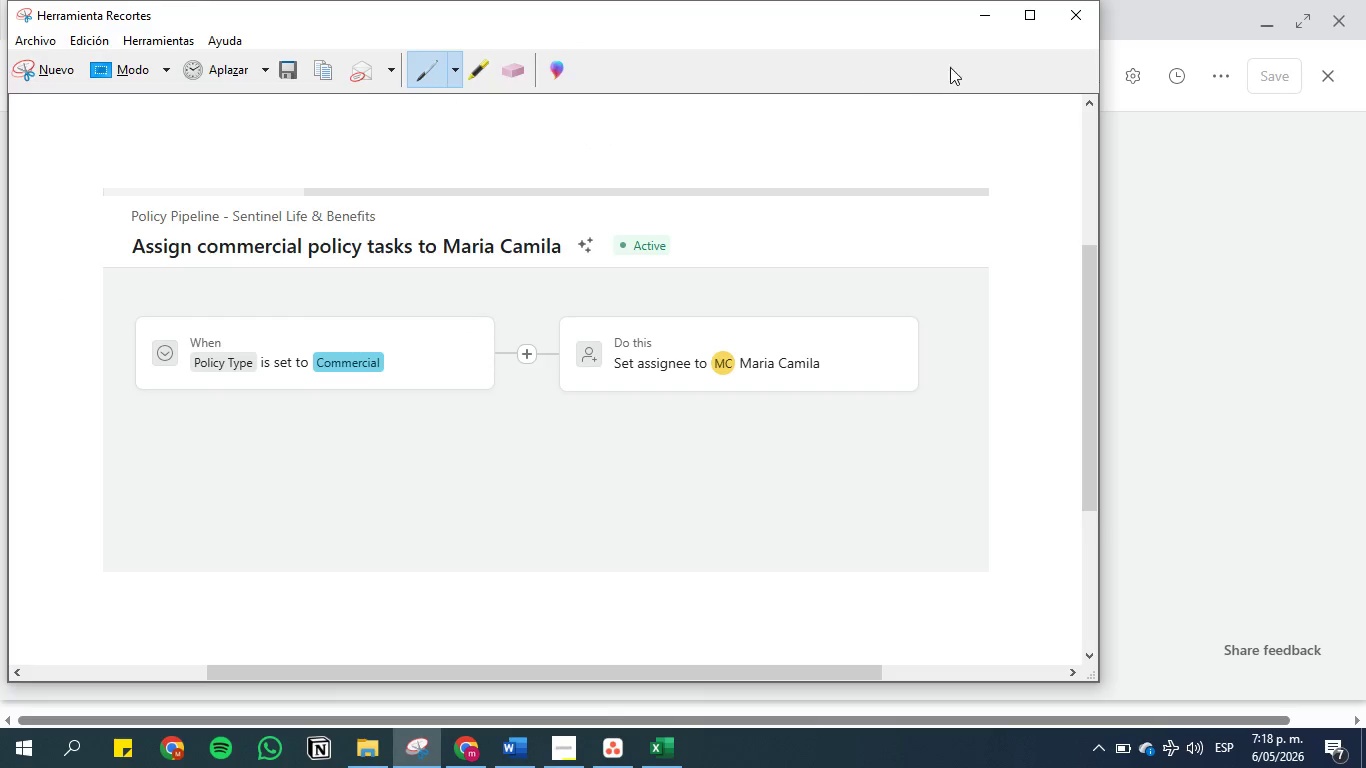 
left_click([970, 21])
 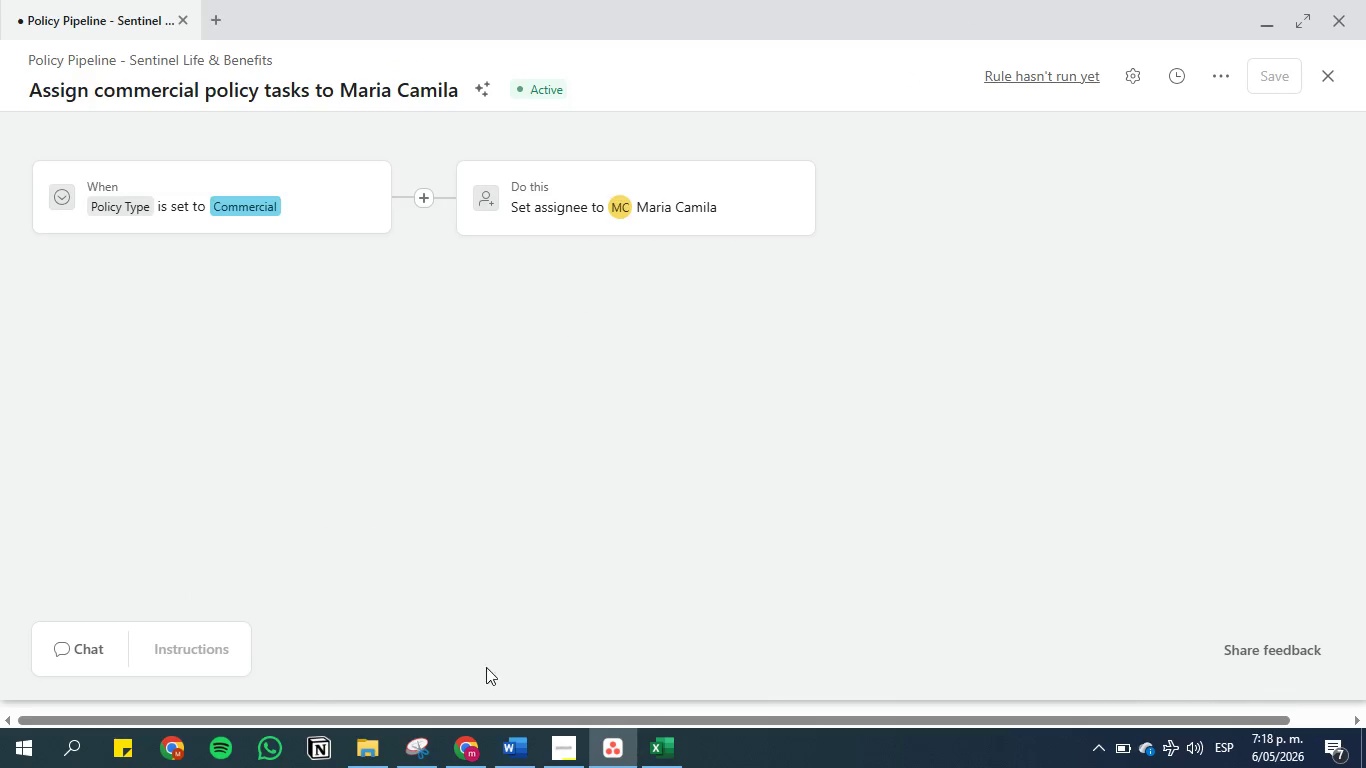 
left_click([503, 751])
 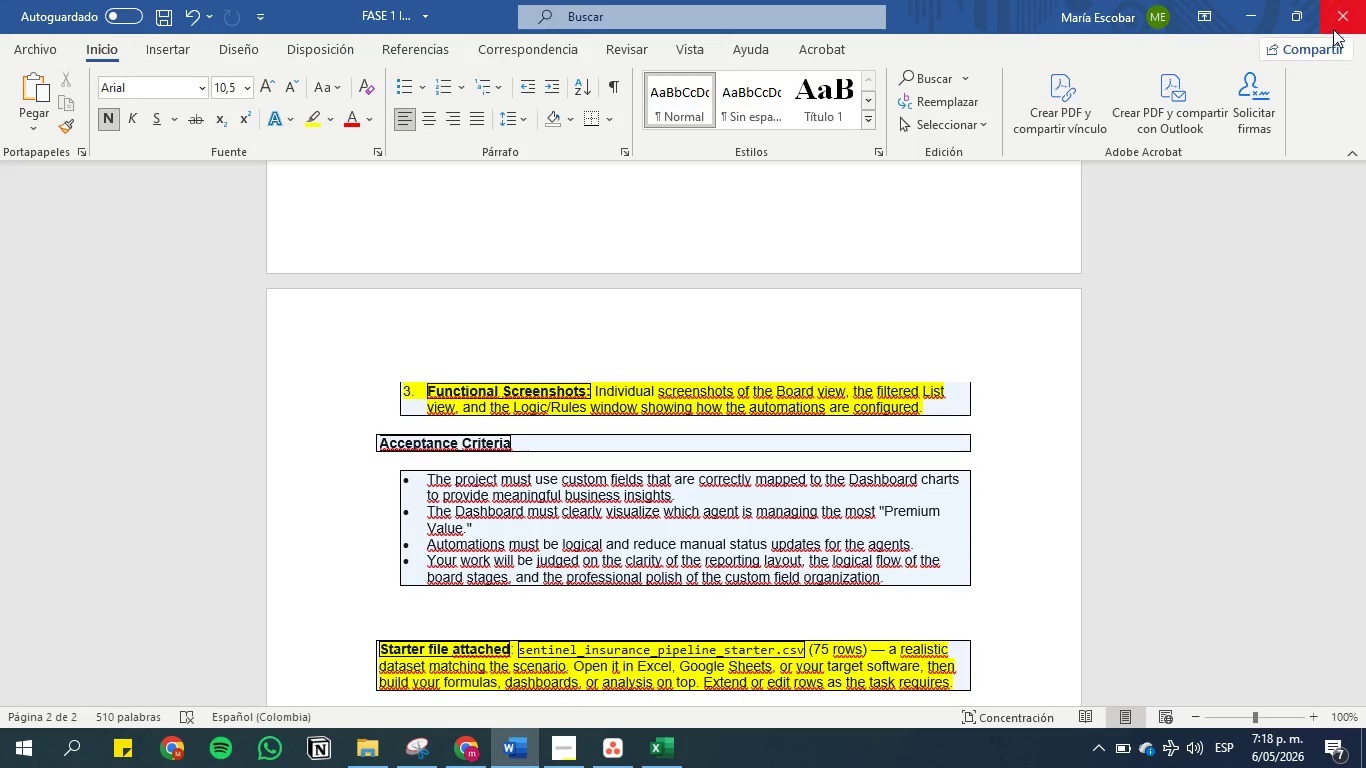 
left_click([1254, 17])
 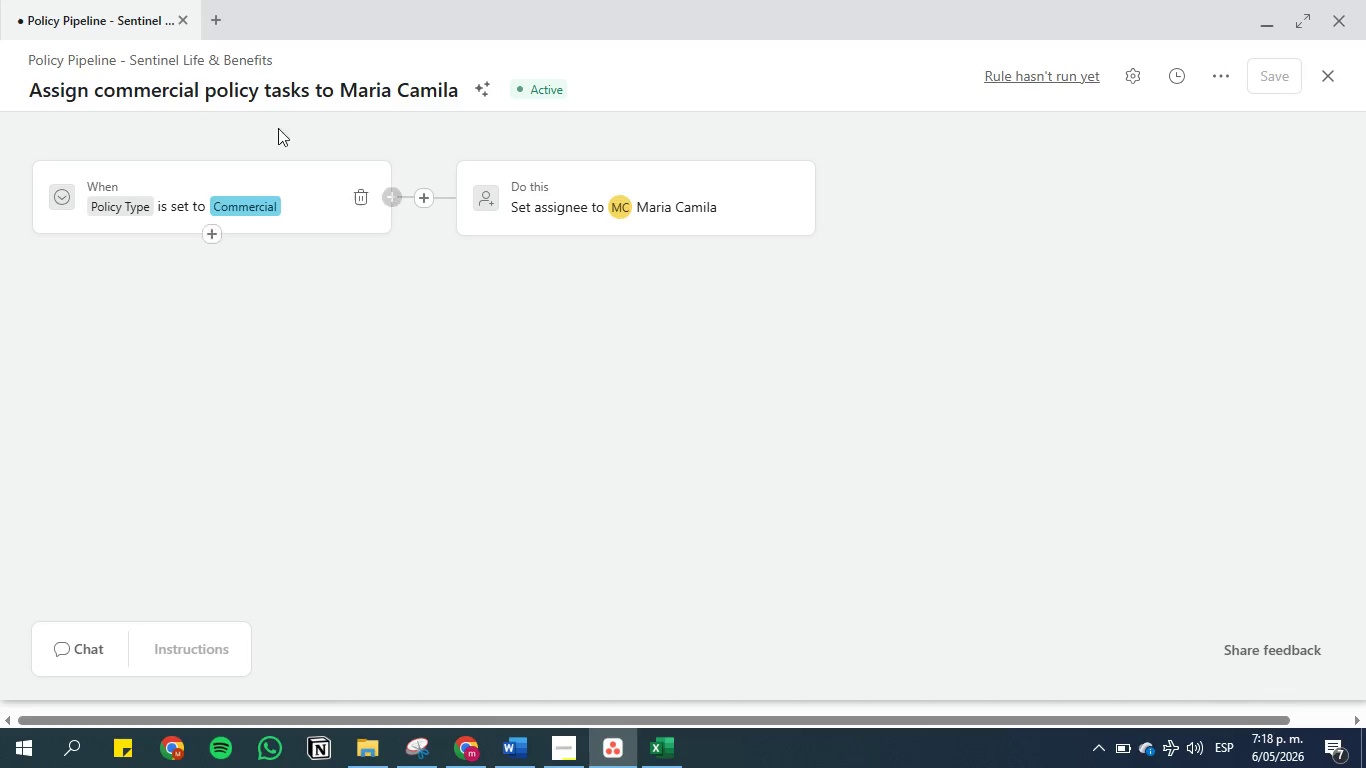 
left_click([1334, 73])
 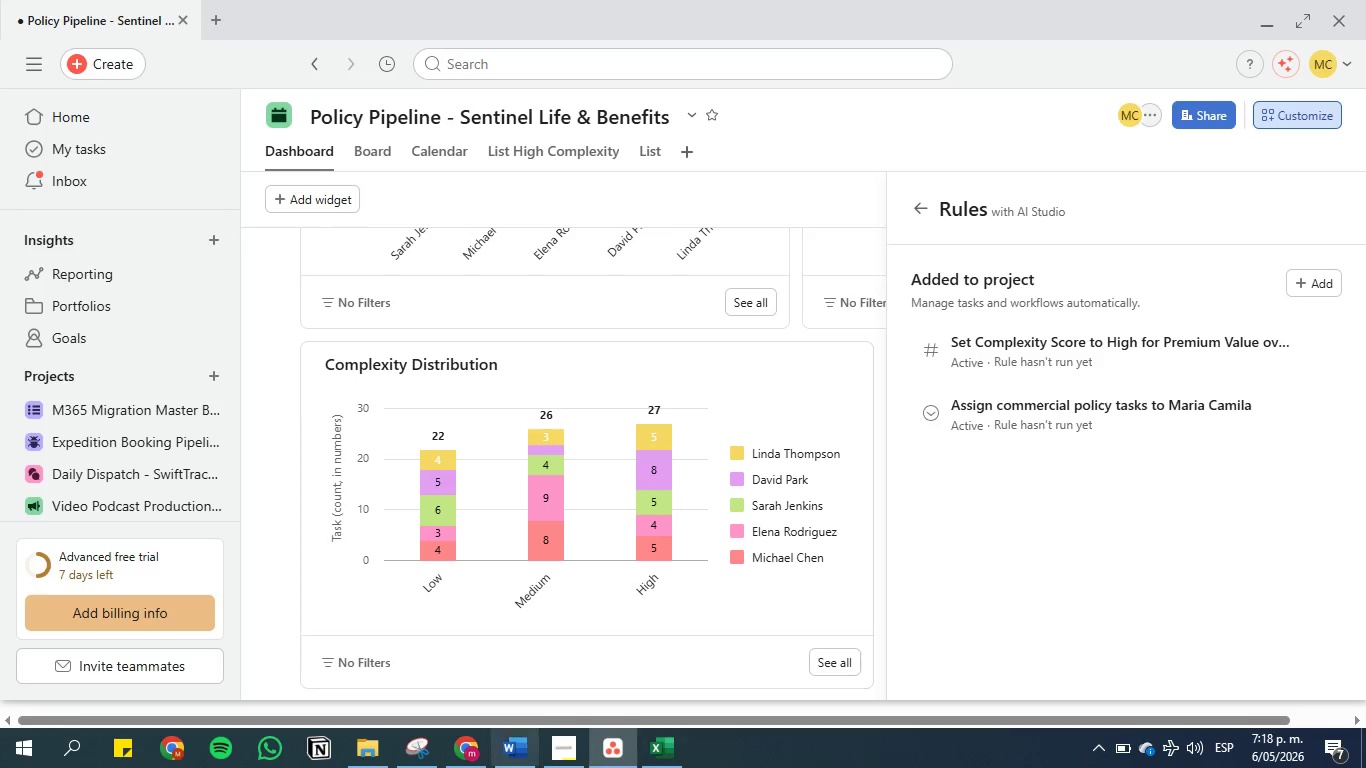 
left_click([520, 741])
 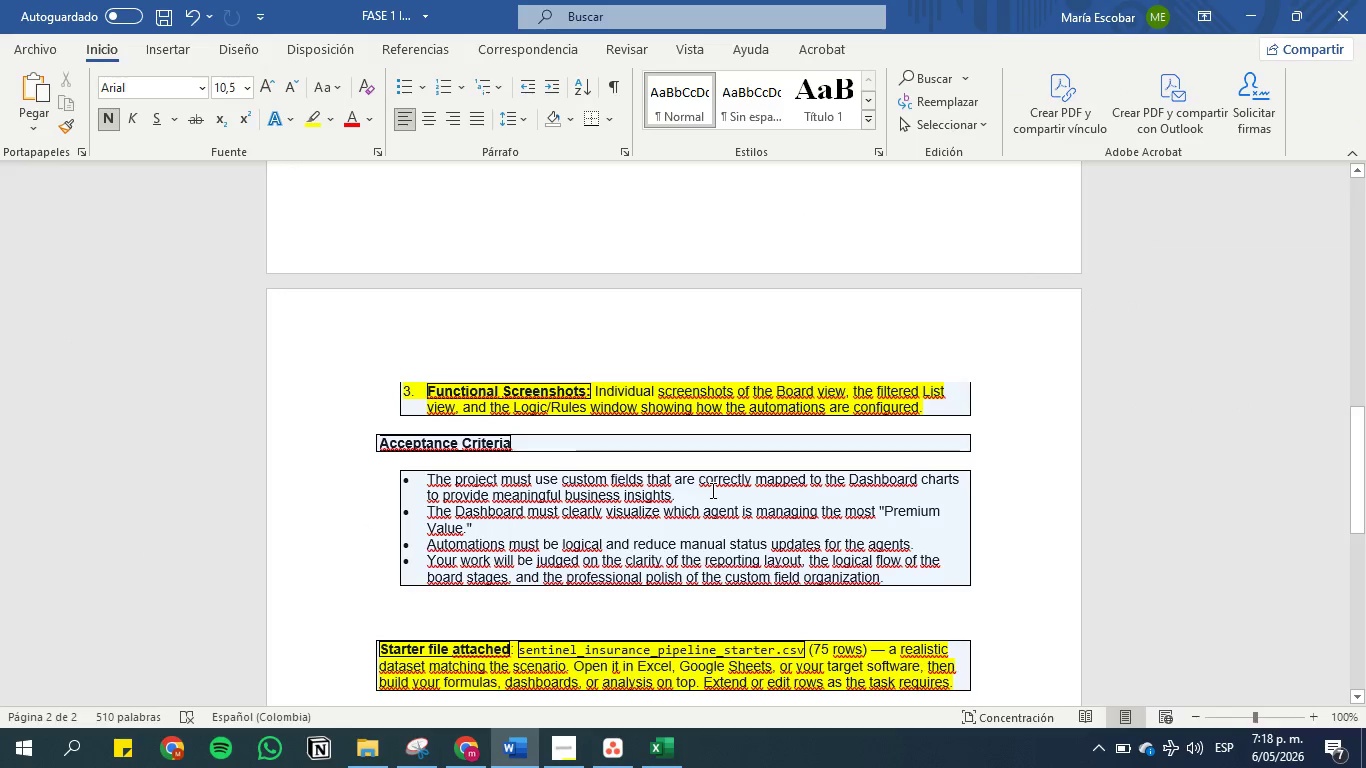 
left_click_drag(start_coordinate=[713, 492], to_coordinate=[358, 473])
 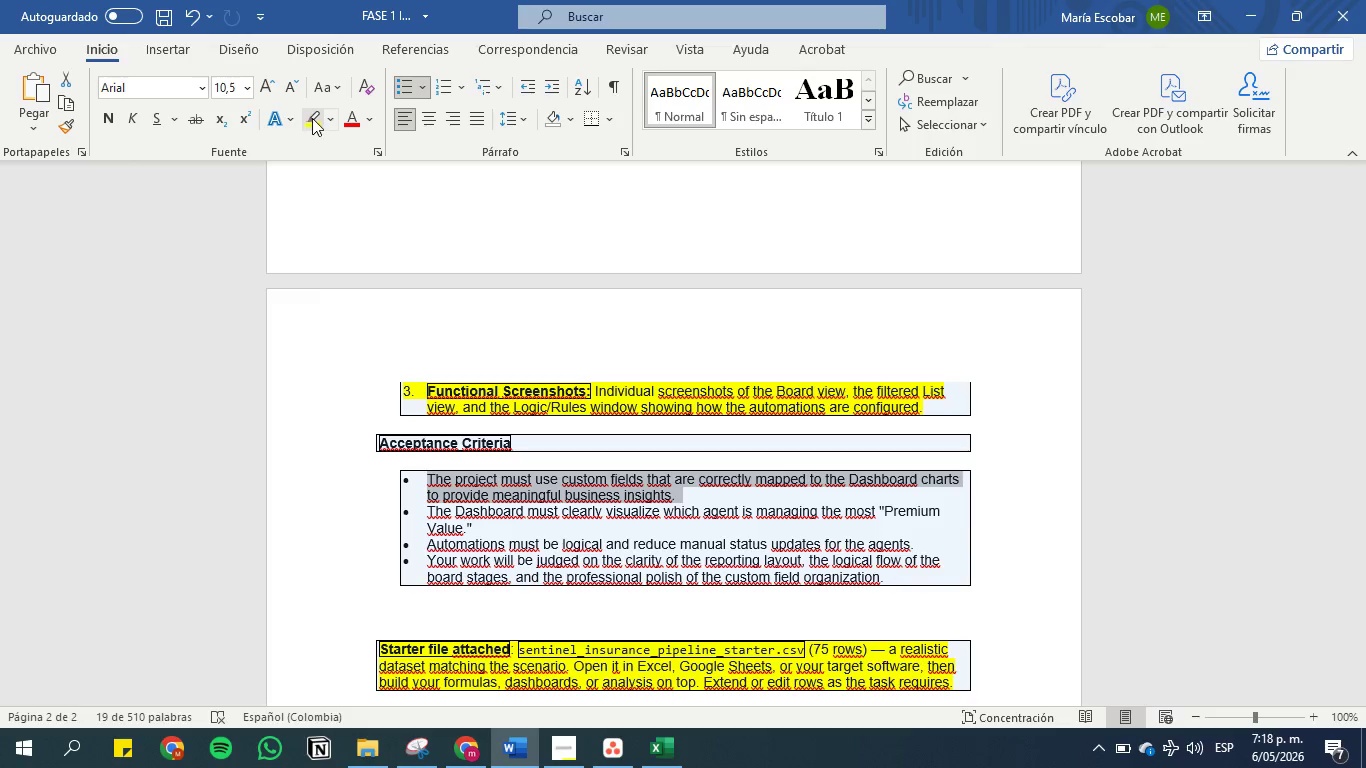 
left_click([312, 118])
 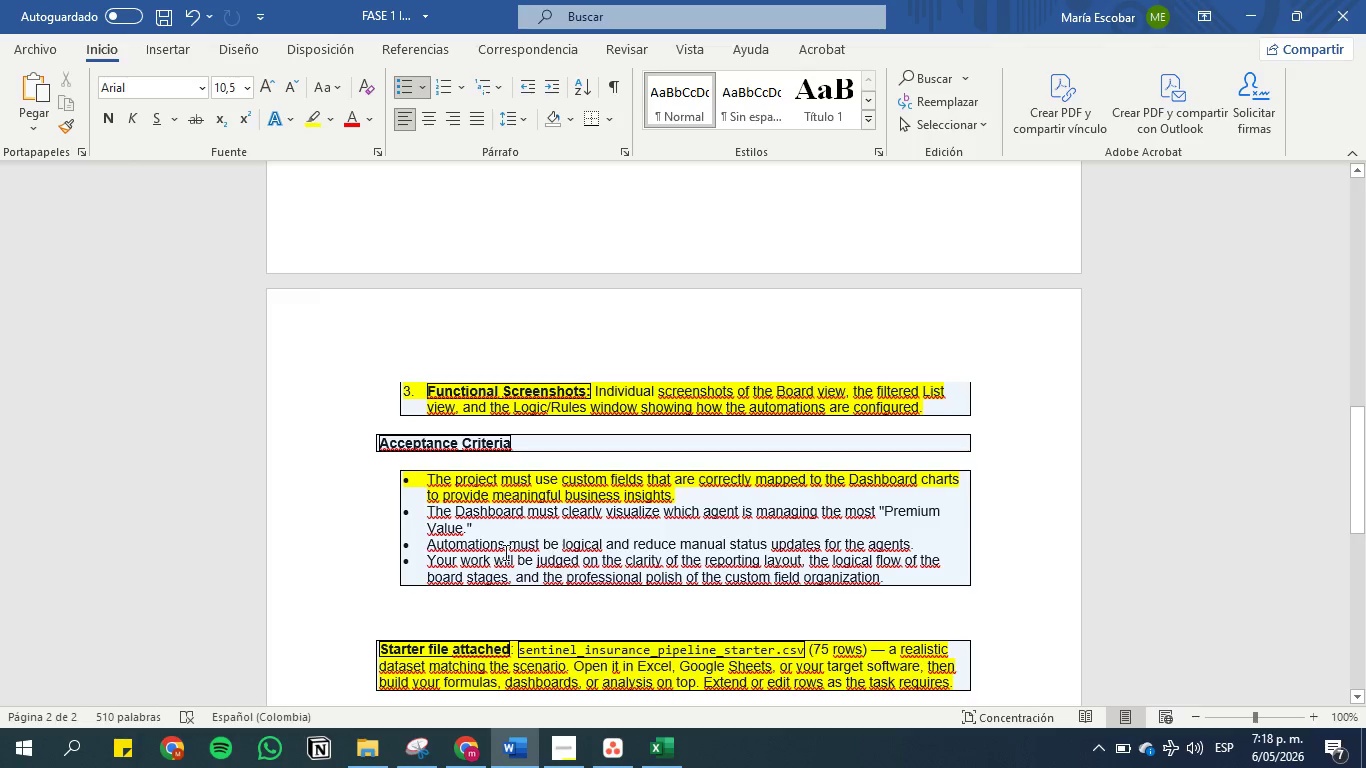 
left_click_drag(start_coordinate=[493, 533], to_coordinate=[390, 504])
 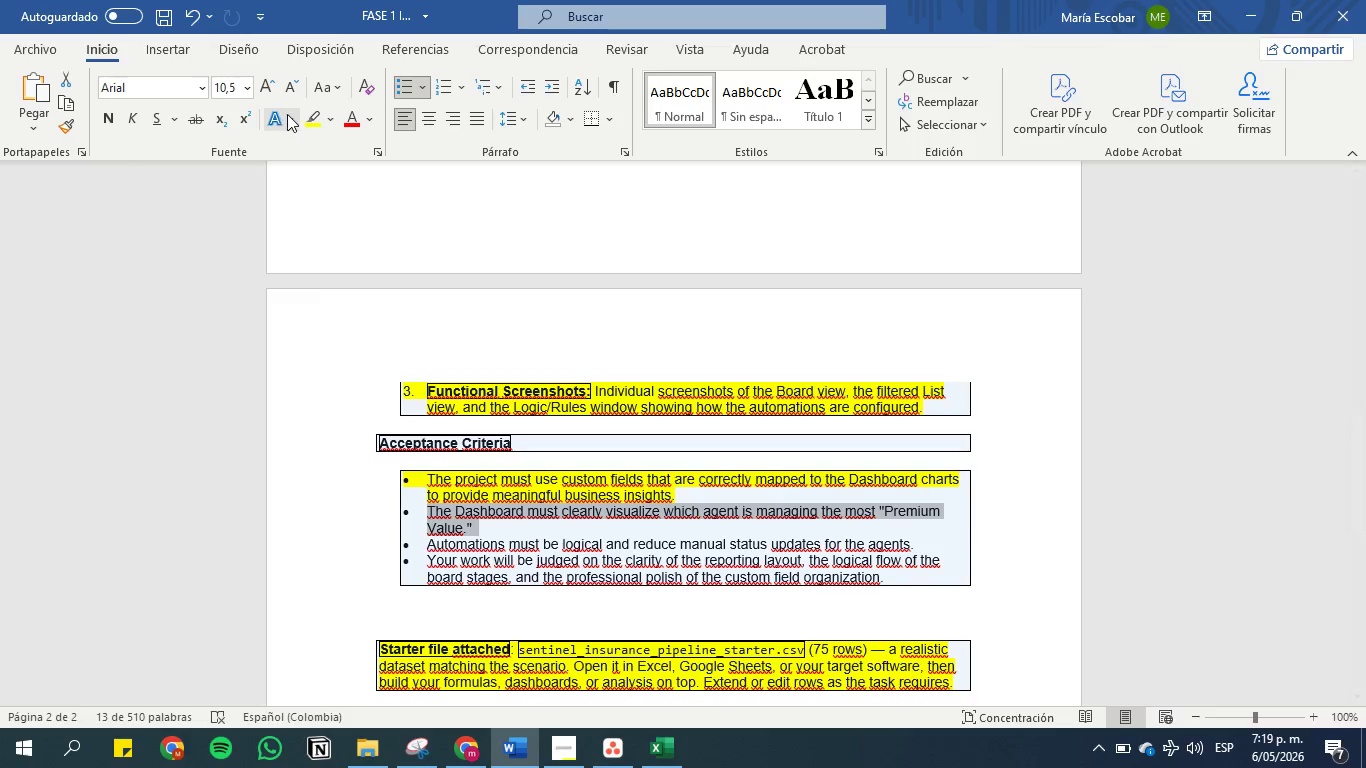 
left_click([317, 121])
 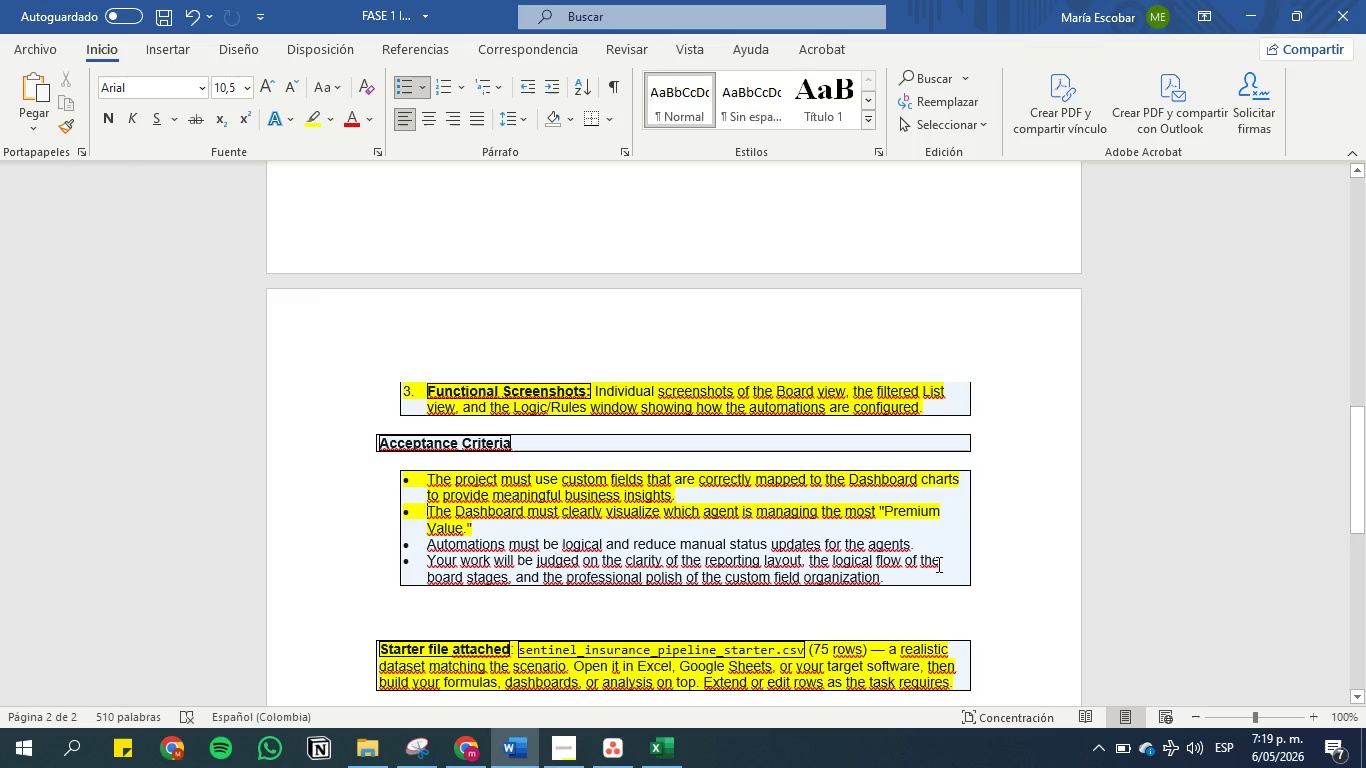 
left_click_drag(start_coordinate=[913, 576], to_coordinate=[392, 516])
 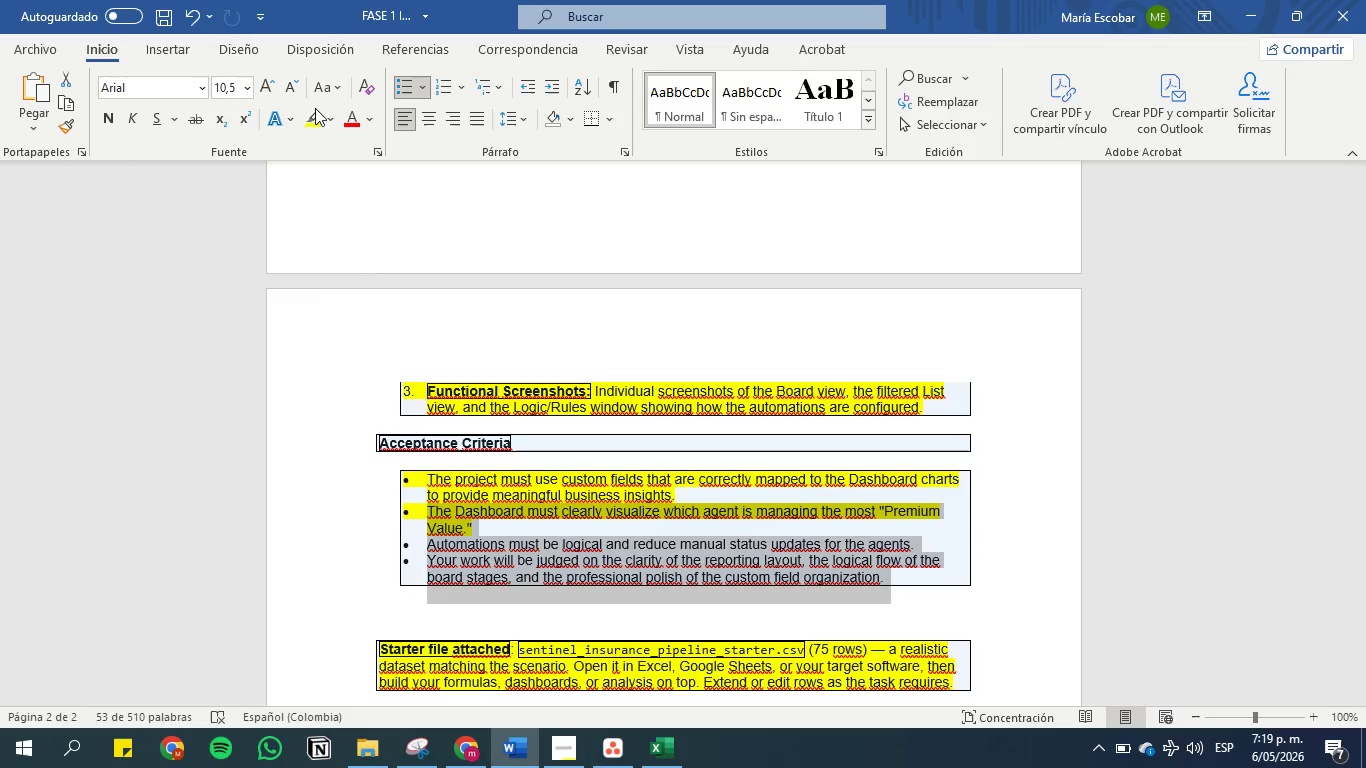 
left_click([315, 111])
 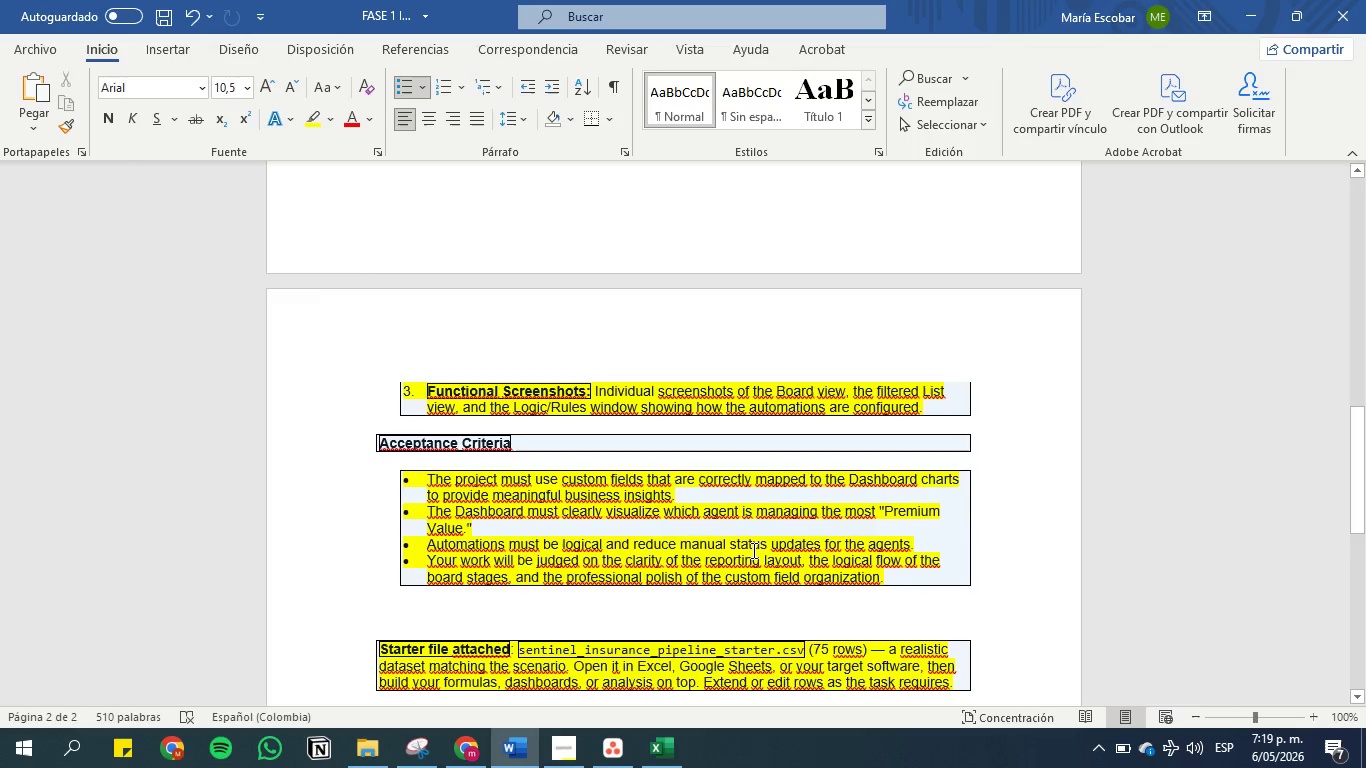 
scroll: coordinate [604, 509], scroll_direction: up, amount: 8.0
 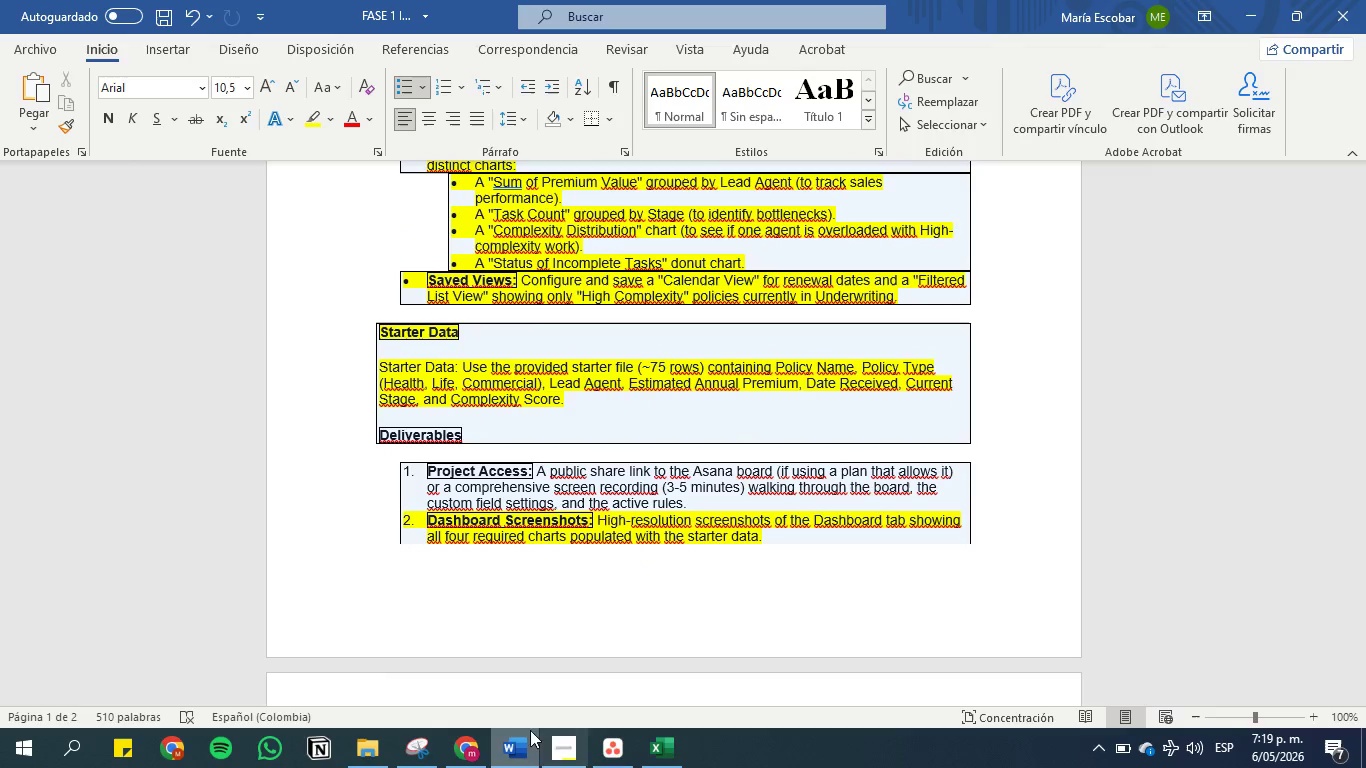 
left_click([458, 754])
 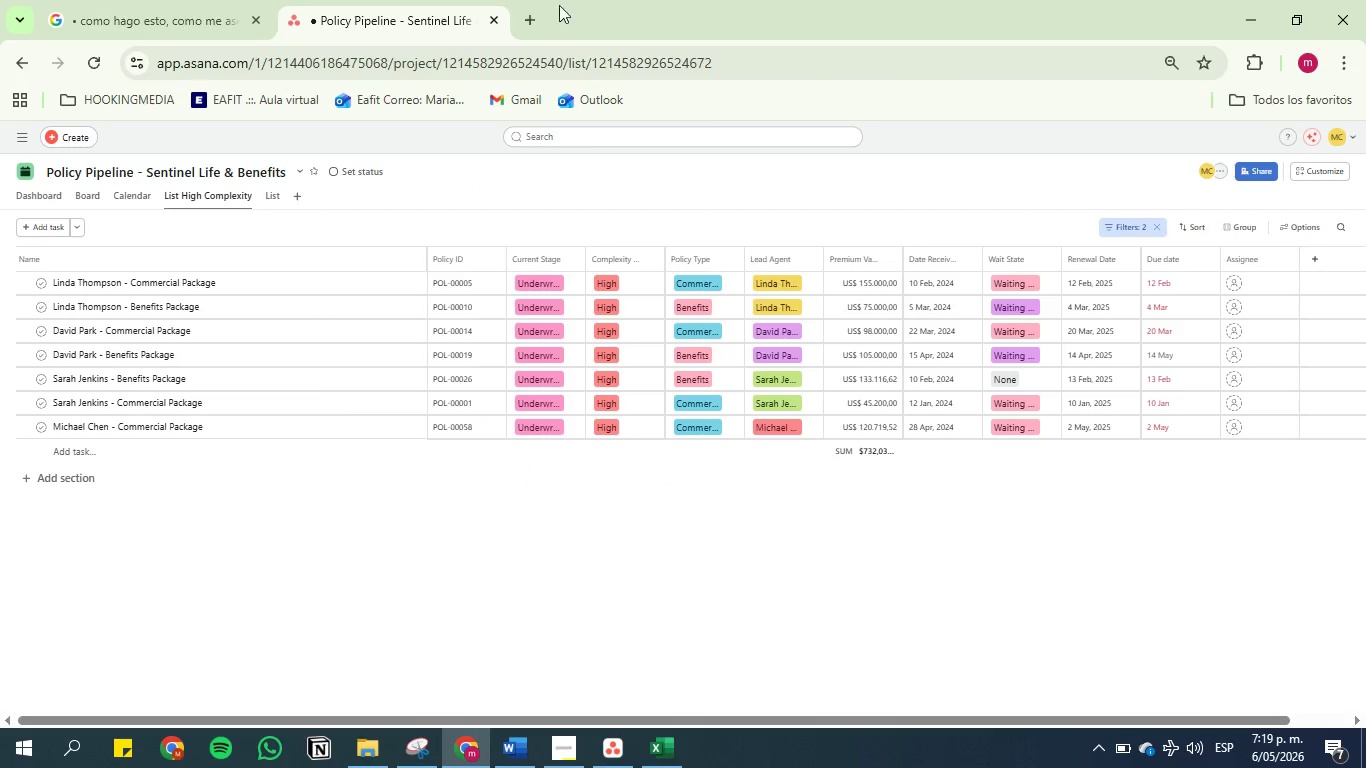 
left_click([529, 7])
 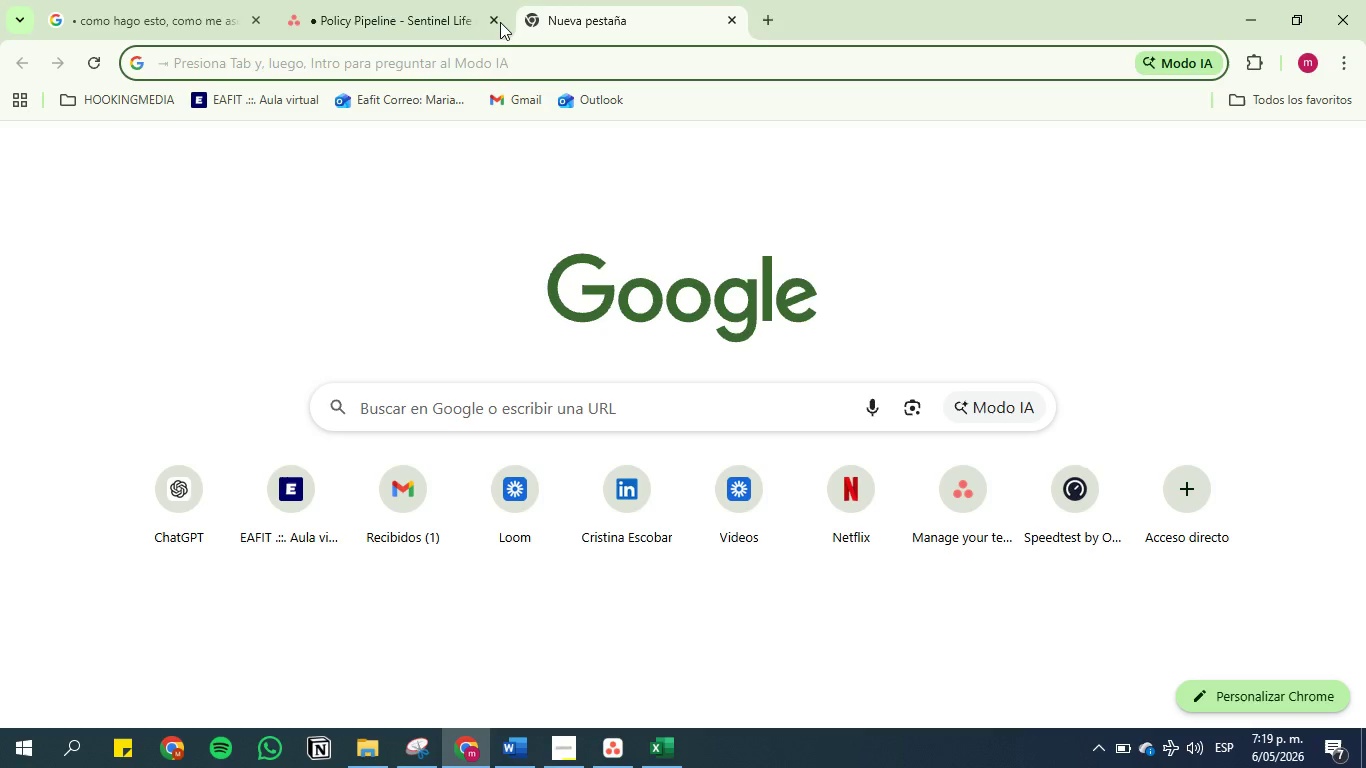 
left_click([490, 22])
 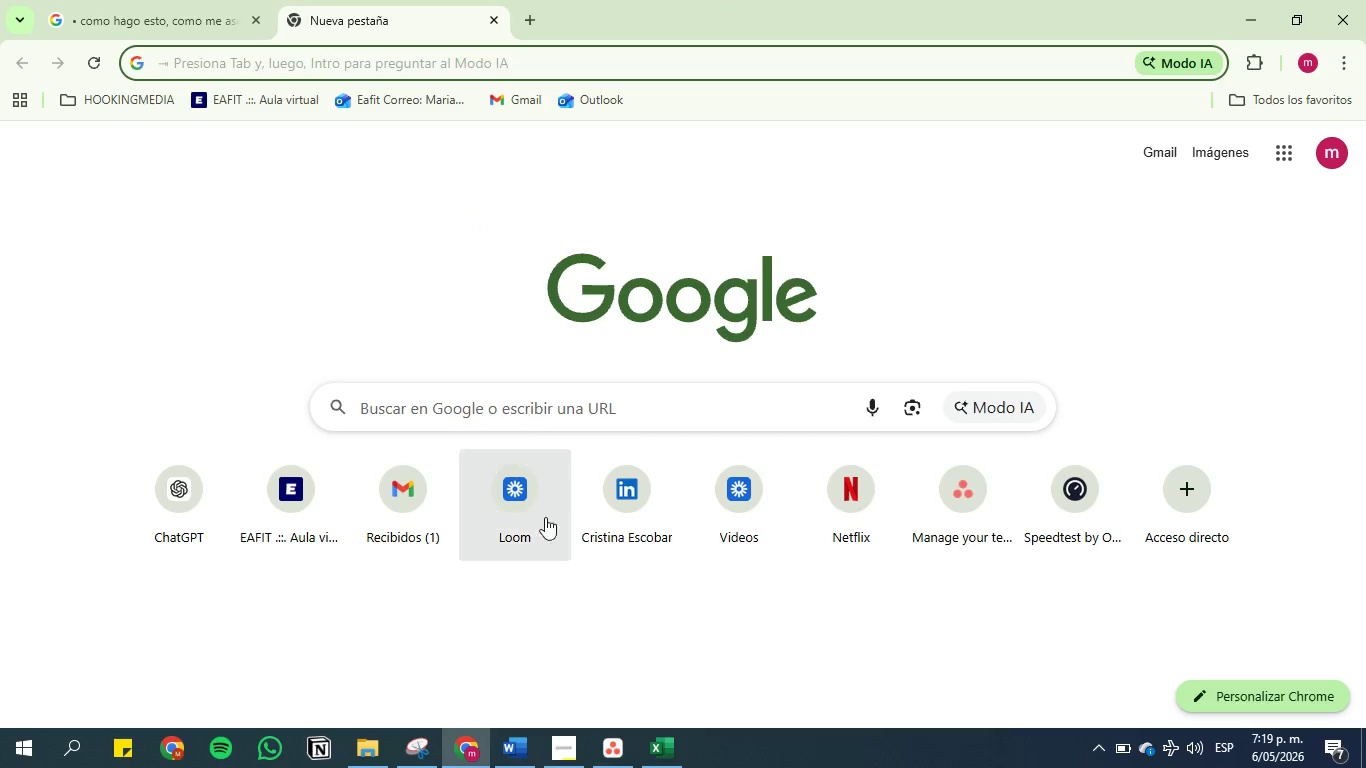 
left_click([512, 525])
 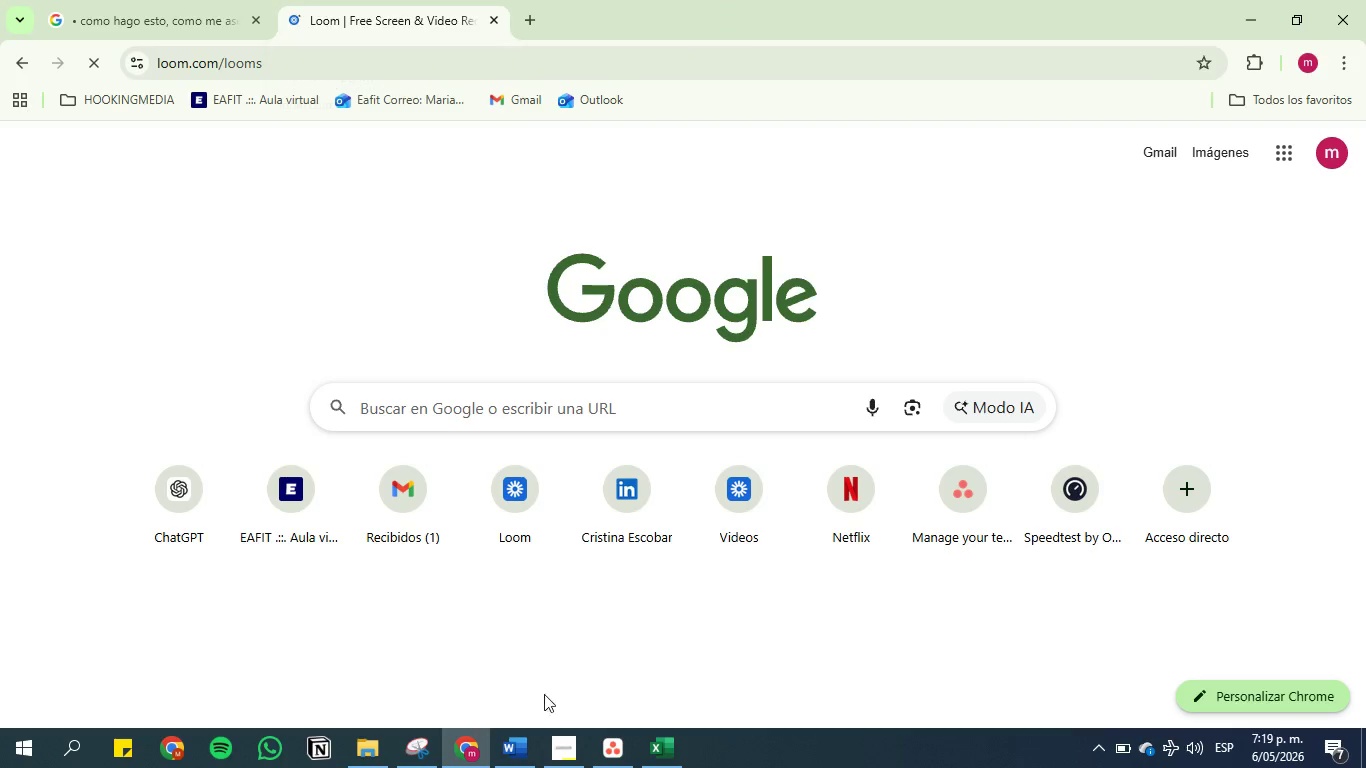 
left_click([523, 737])
 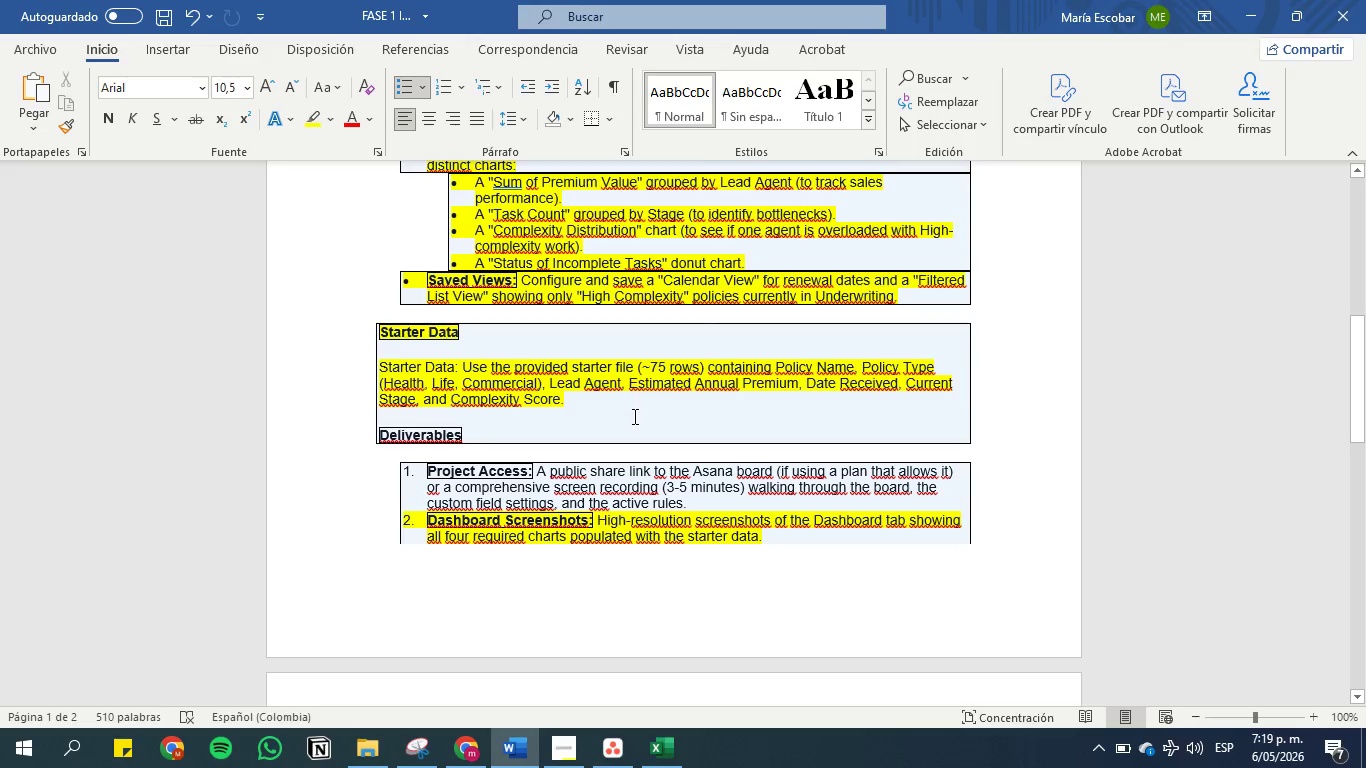 
scroll: coordinate [627, 455], scroll_direction: up, amount: 8.0
 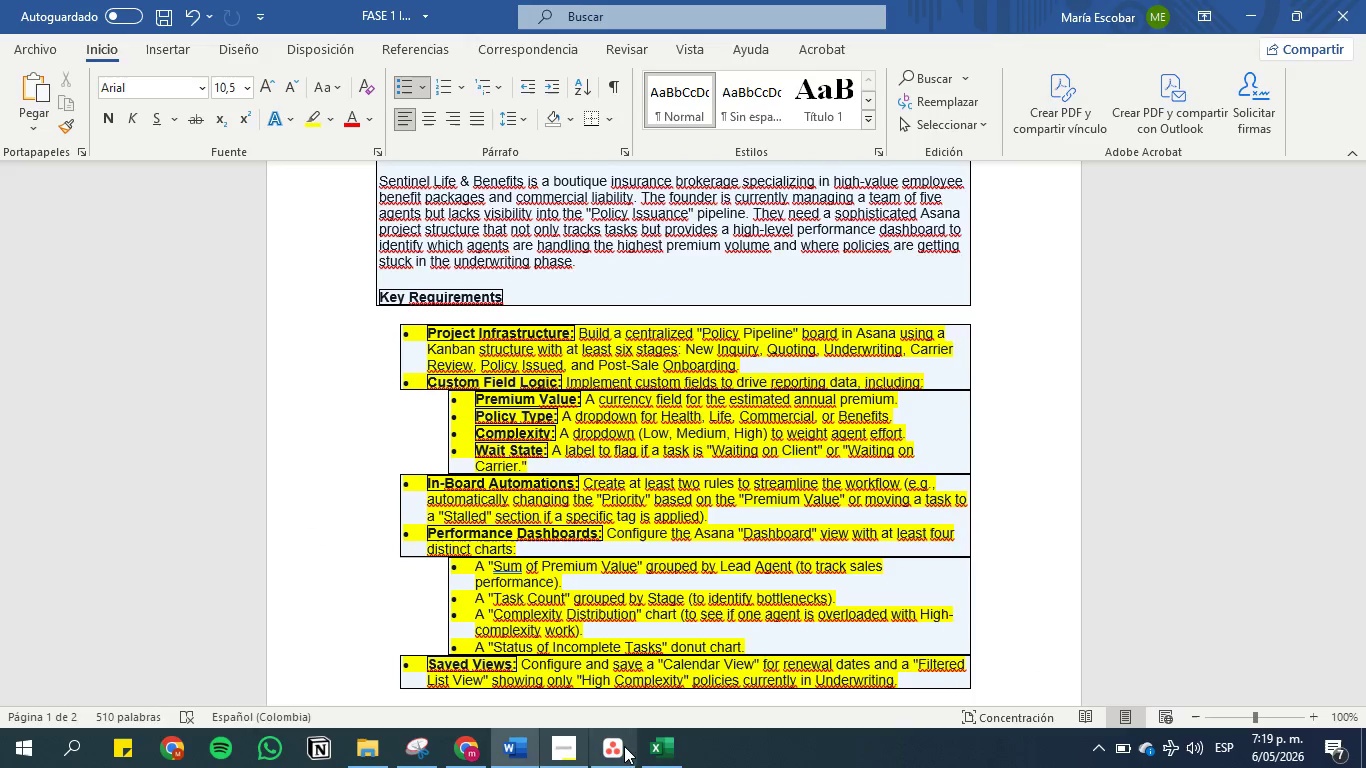 
left_click([652, 749])
 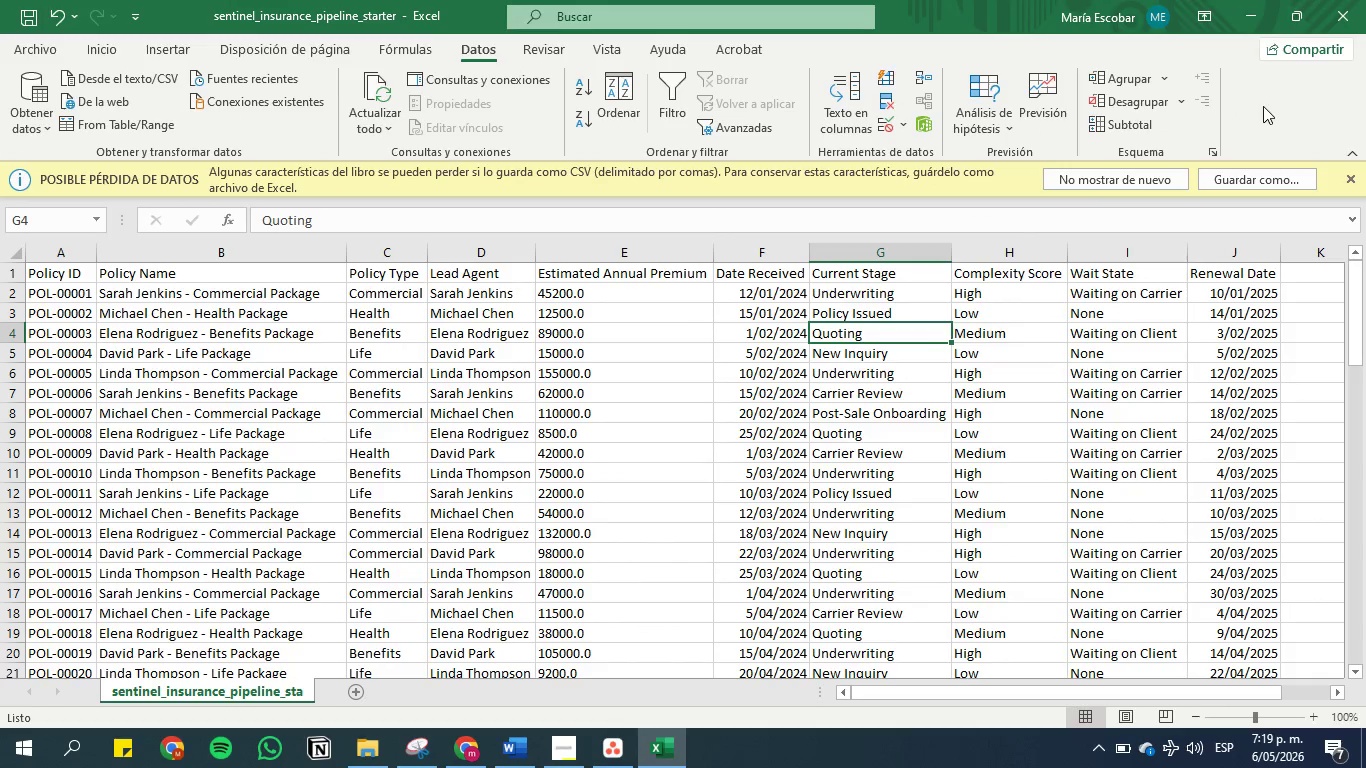 
left_click([1346, 5])
 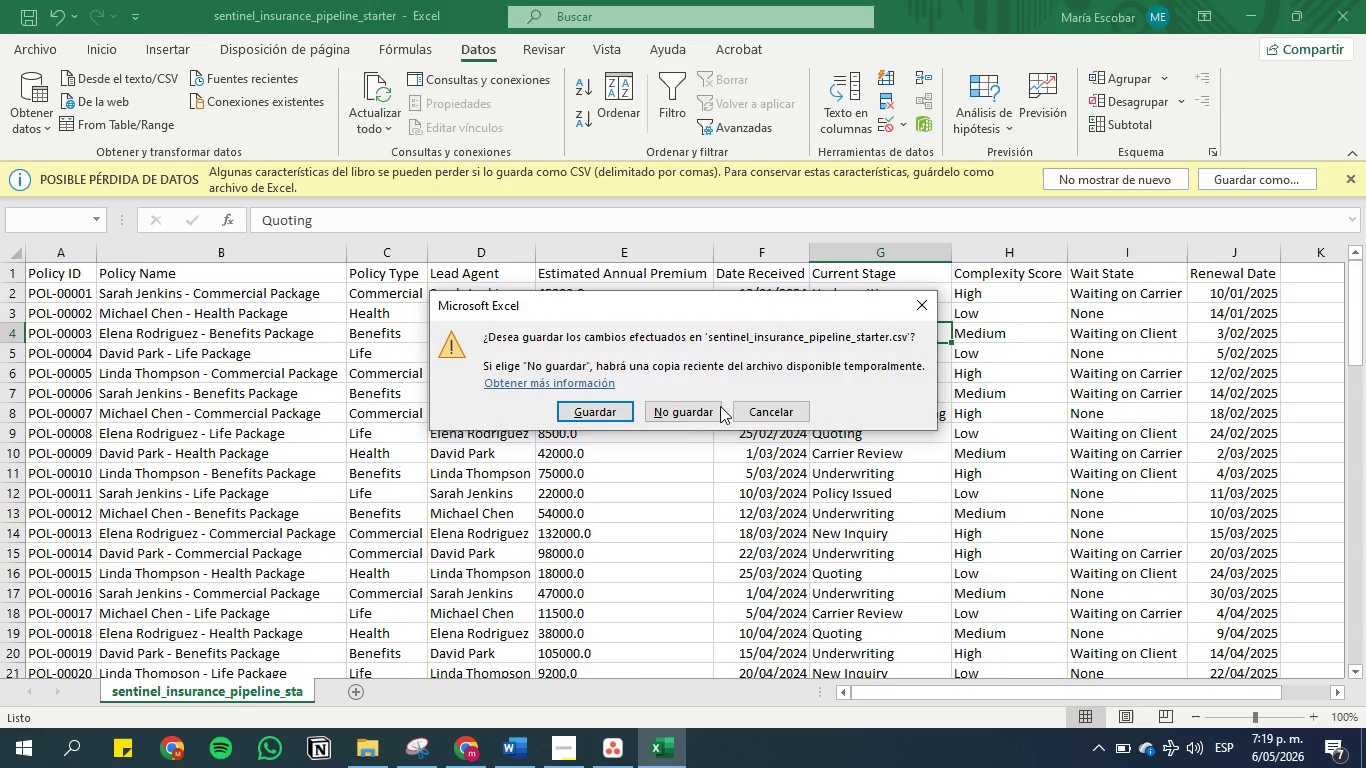 
left_click([686, 418])
 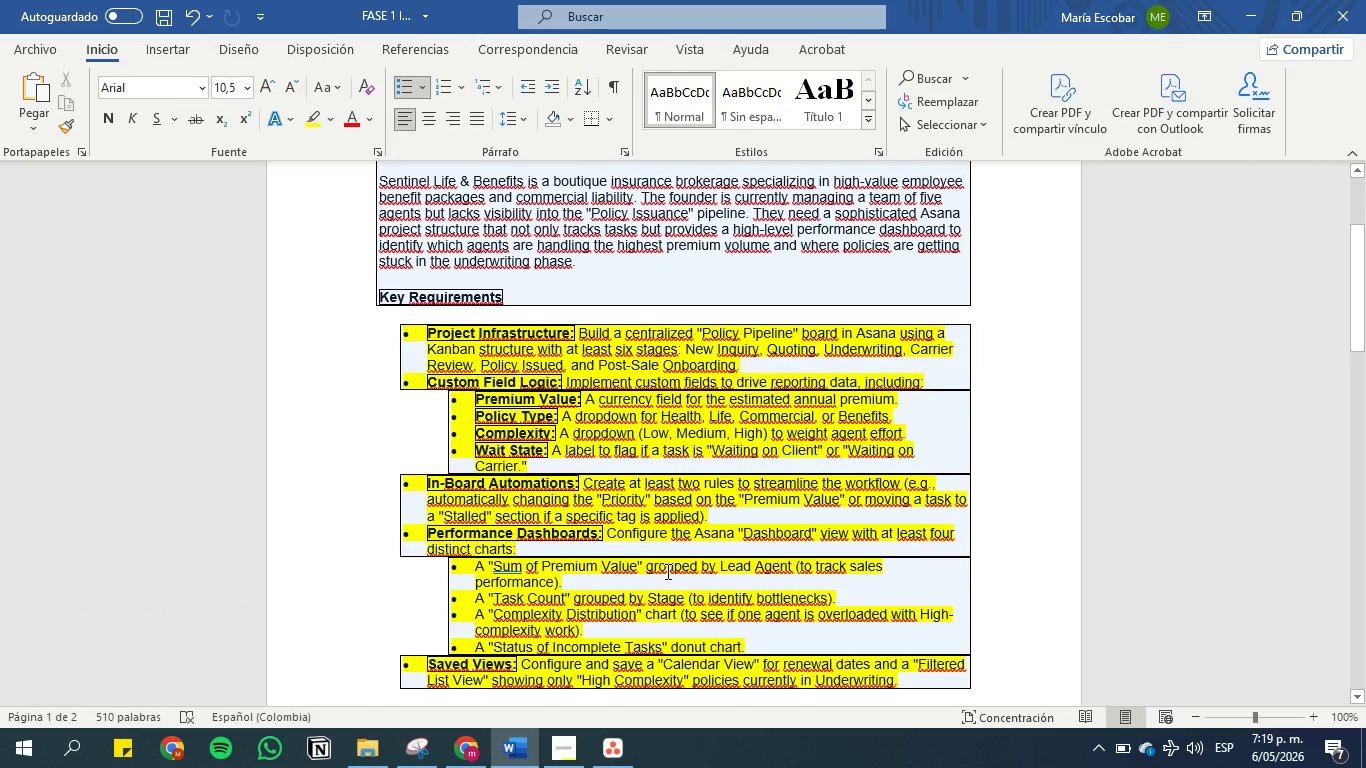 
left_click([696, 458])
 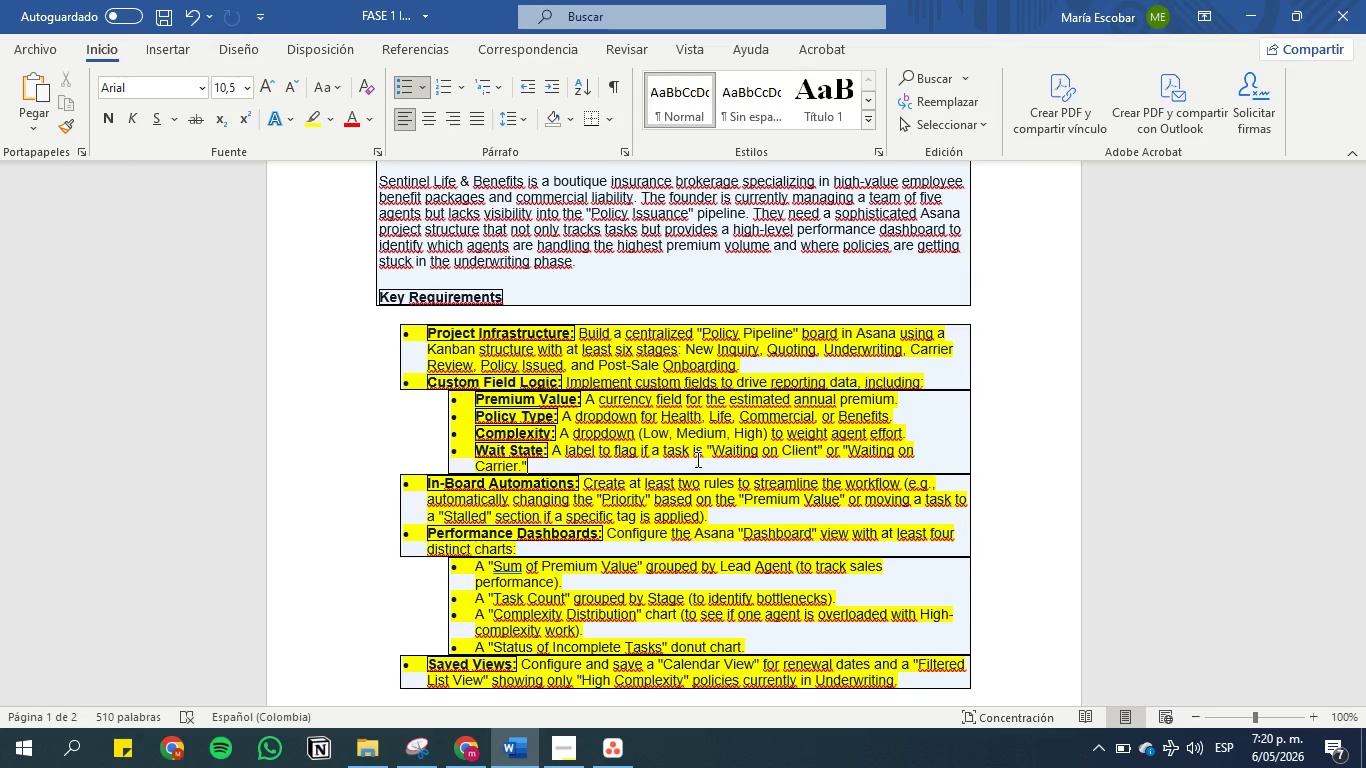 
wait(66.66)
 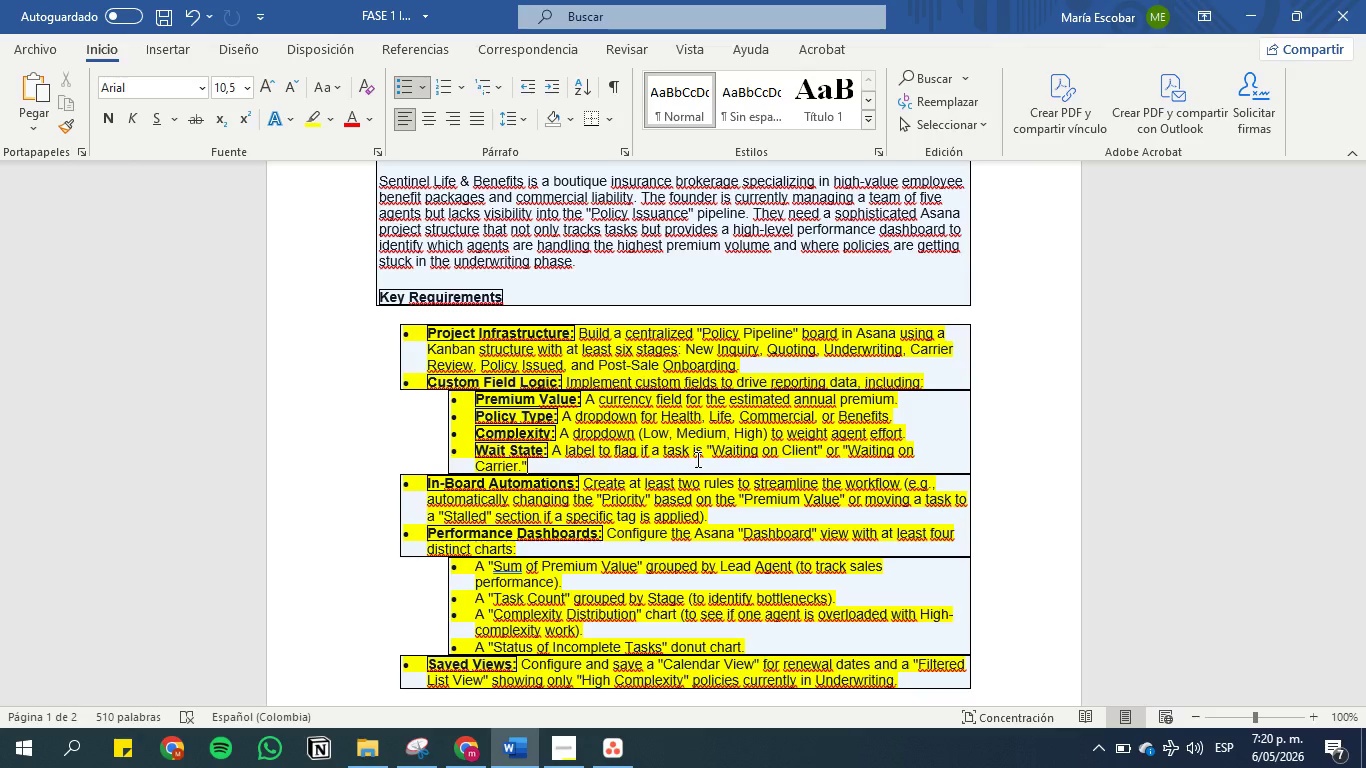 
left_click([601, 753])
 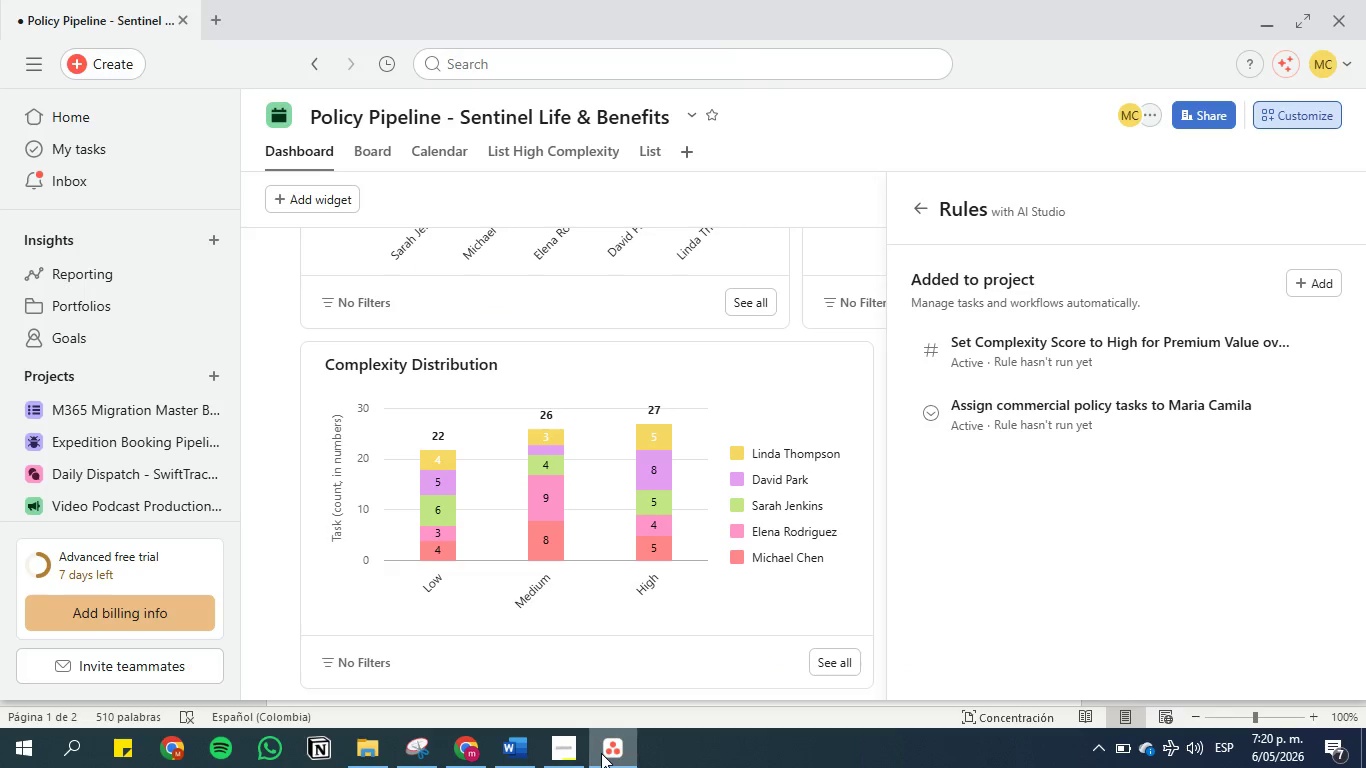 
left_click([601, 753])
 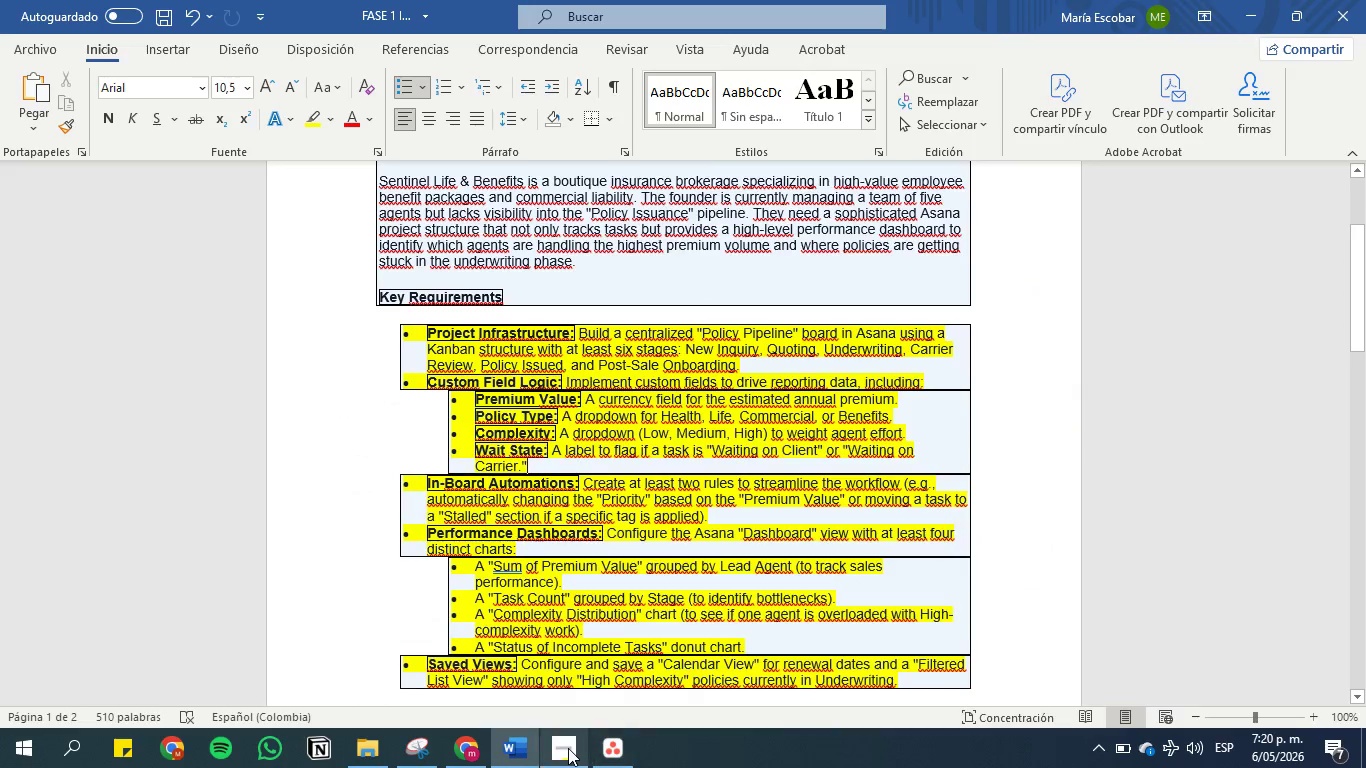 
left_click([568, 748])